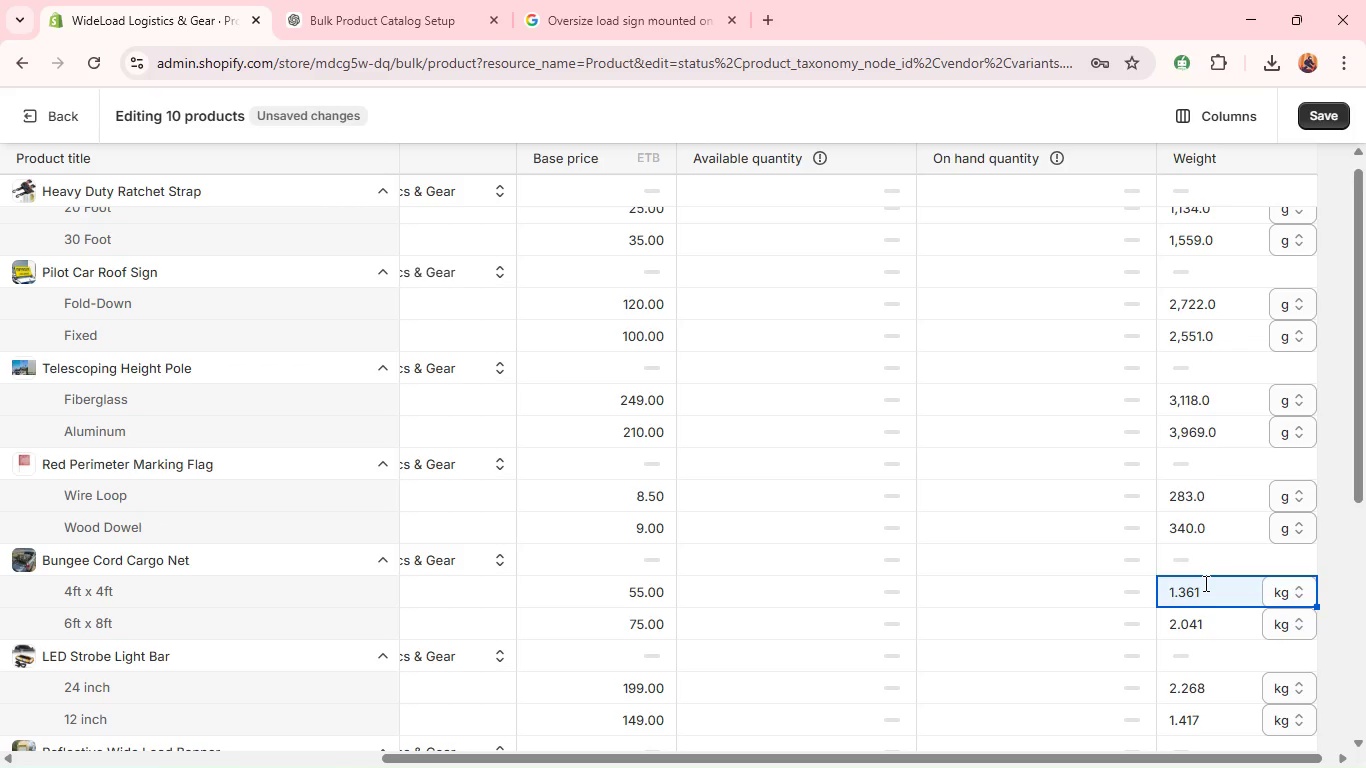 
wait(9.53)
 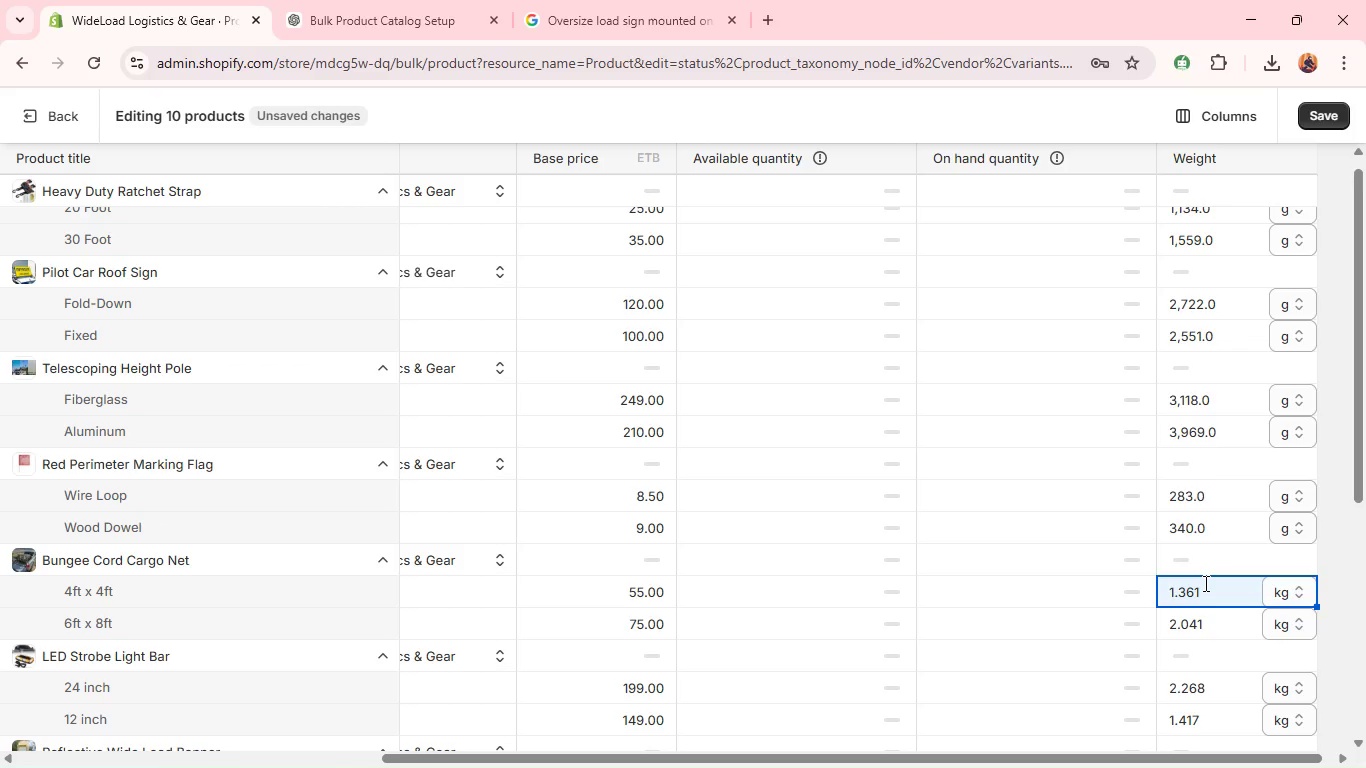 
triple_click([1203, 580])
 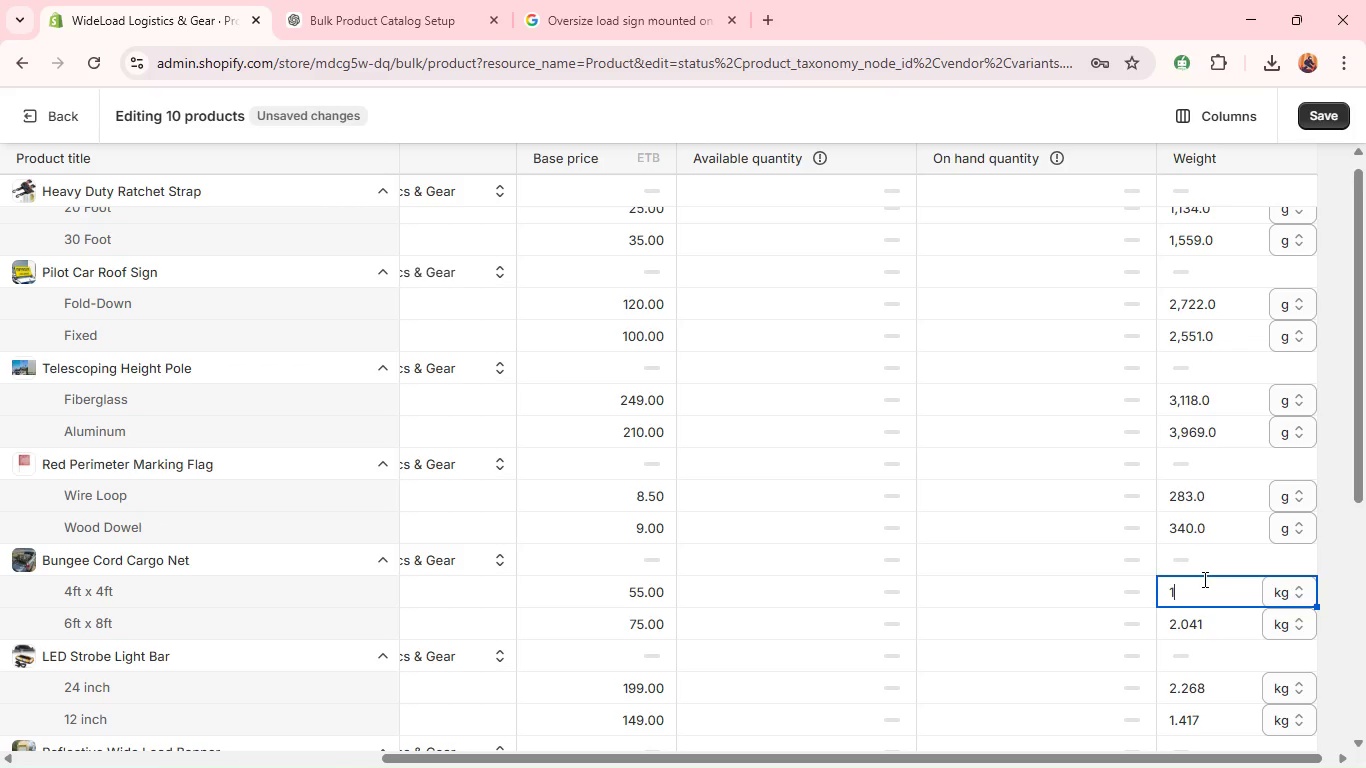 
type(13)
 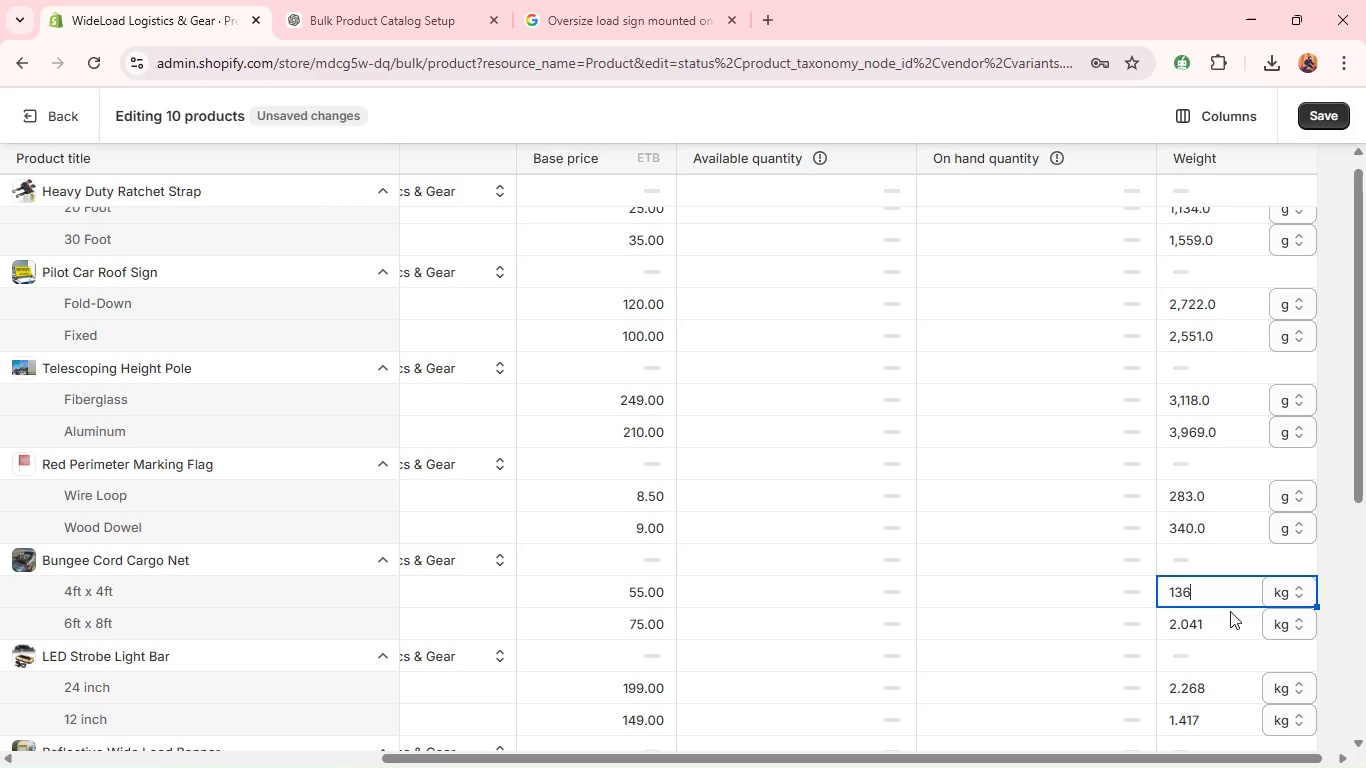 
type(61)
 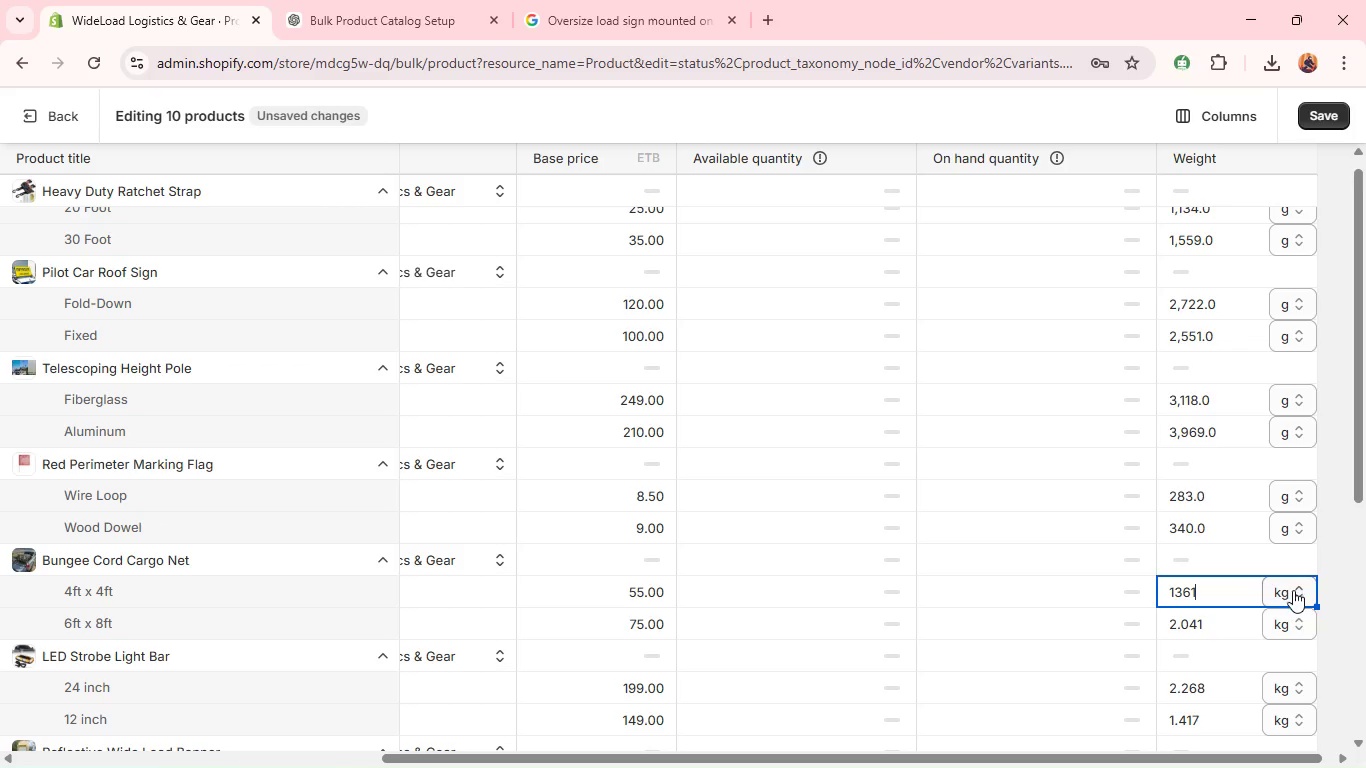 
left_click([1293, 590])
 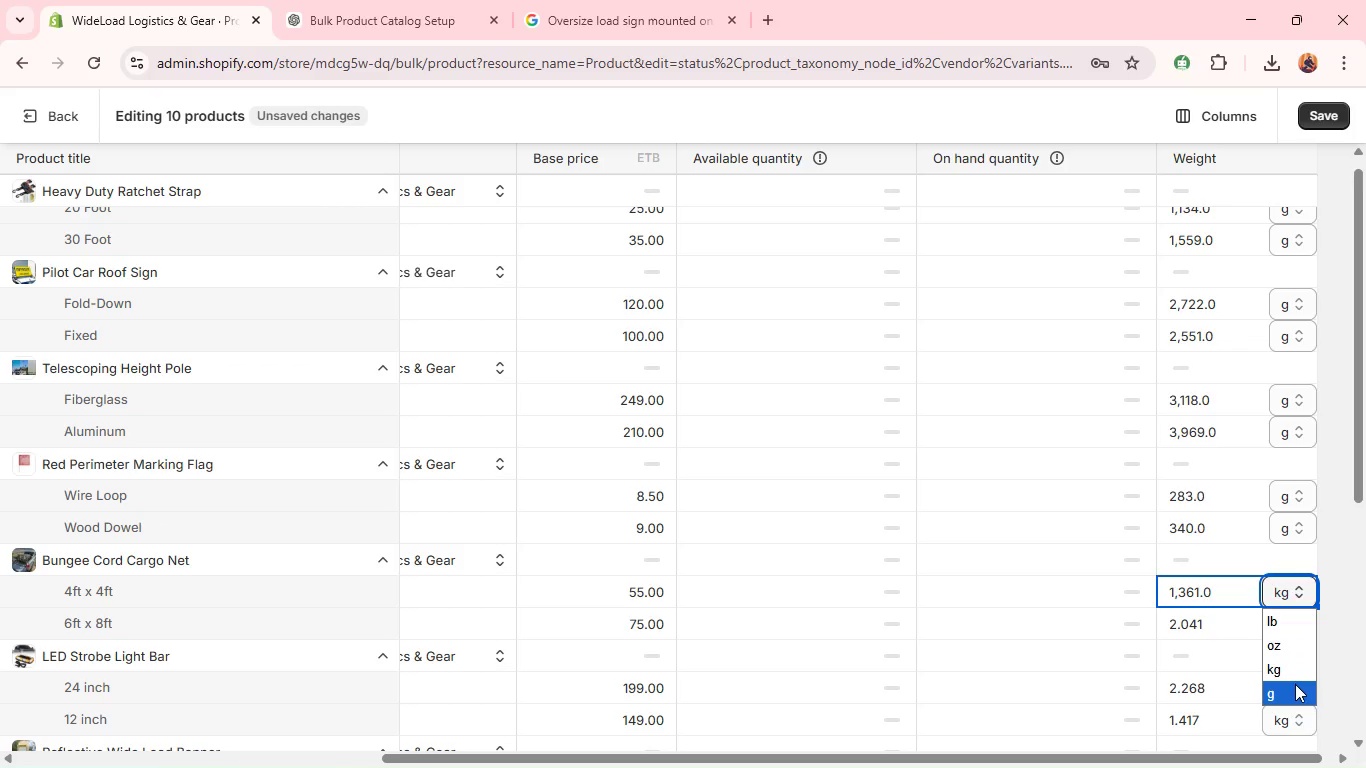 
left_click([1295, 685])
 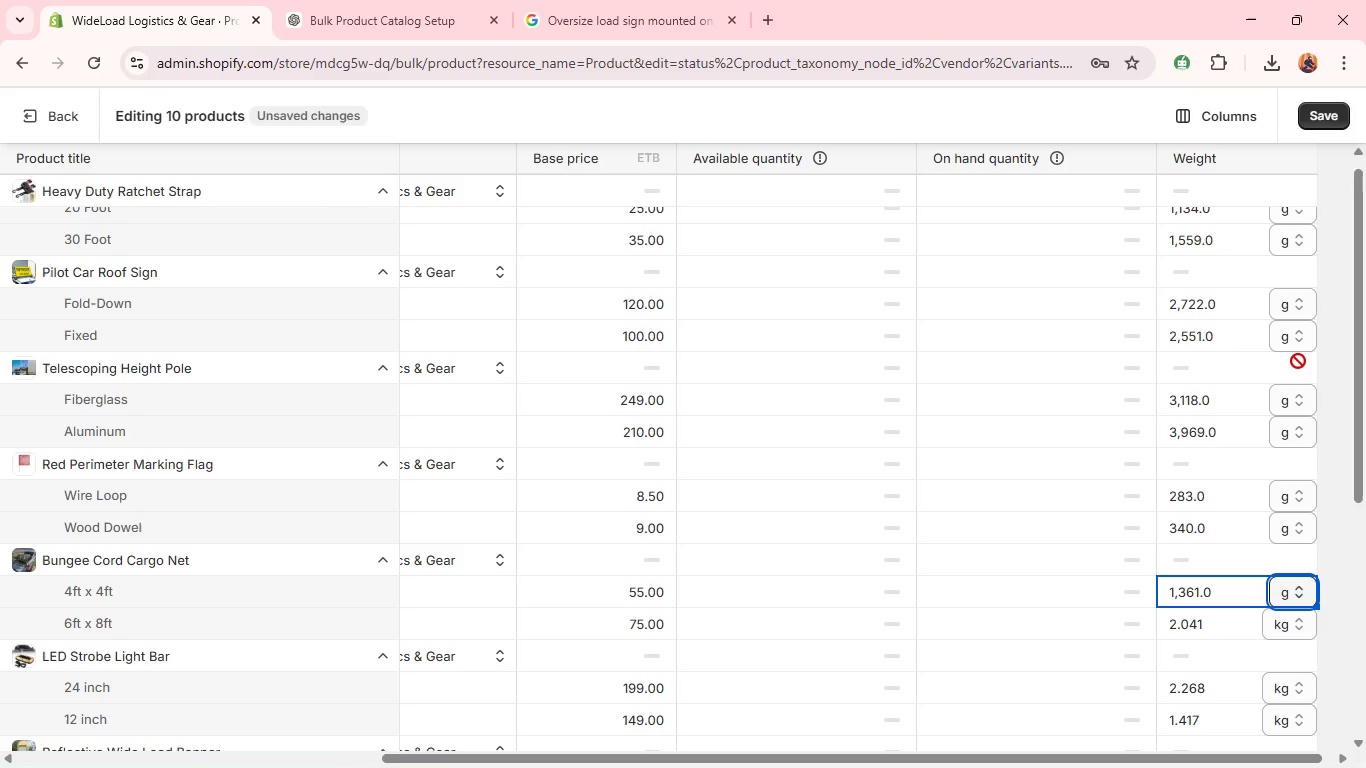 
wait(27.41)
 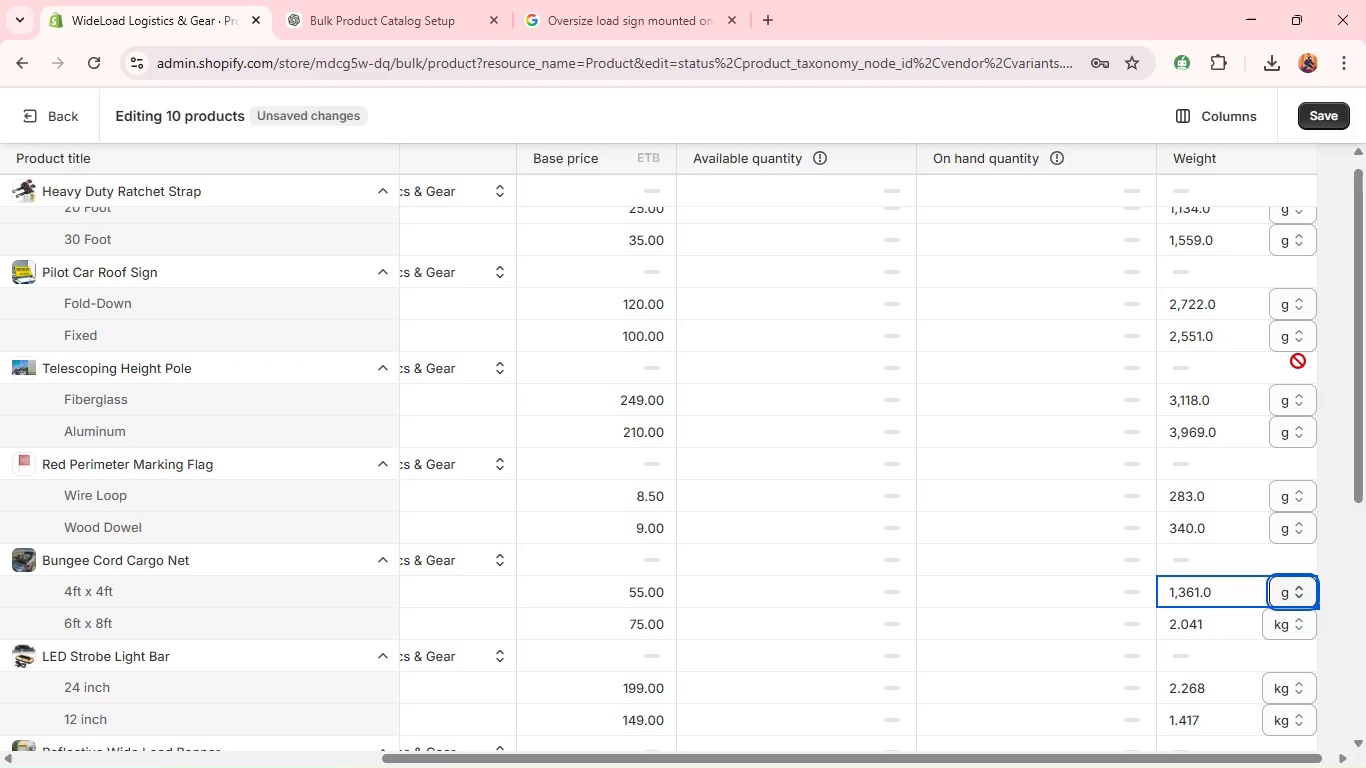 
double_click([1222, 623])
 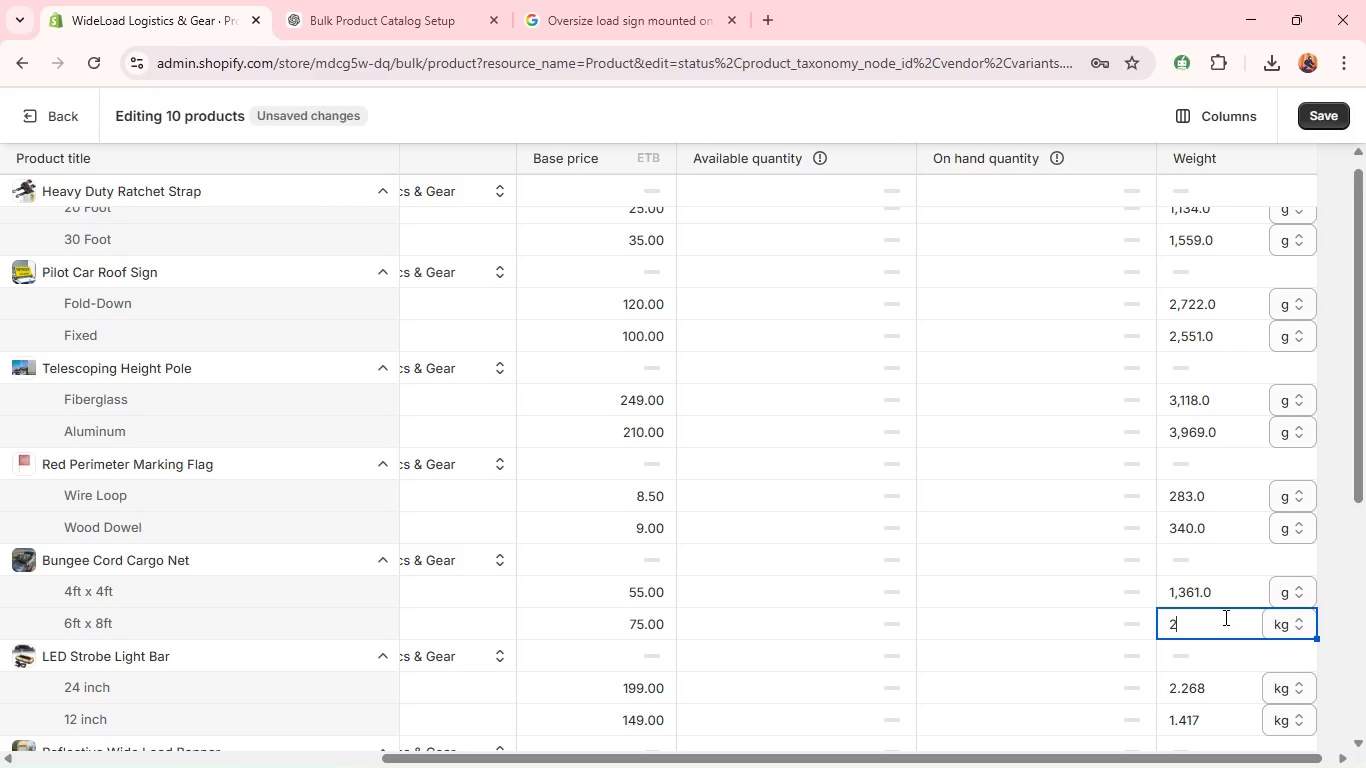 
type(2041)
 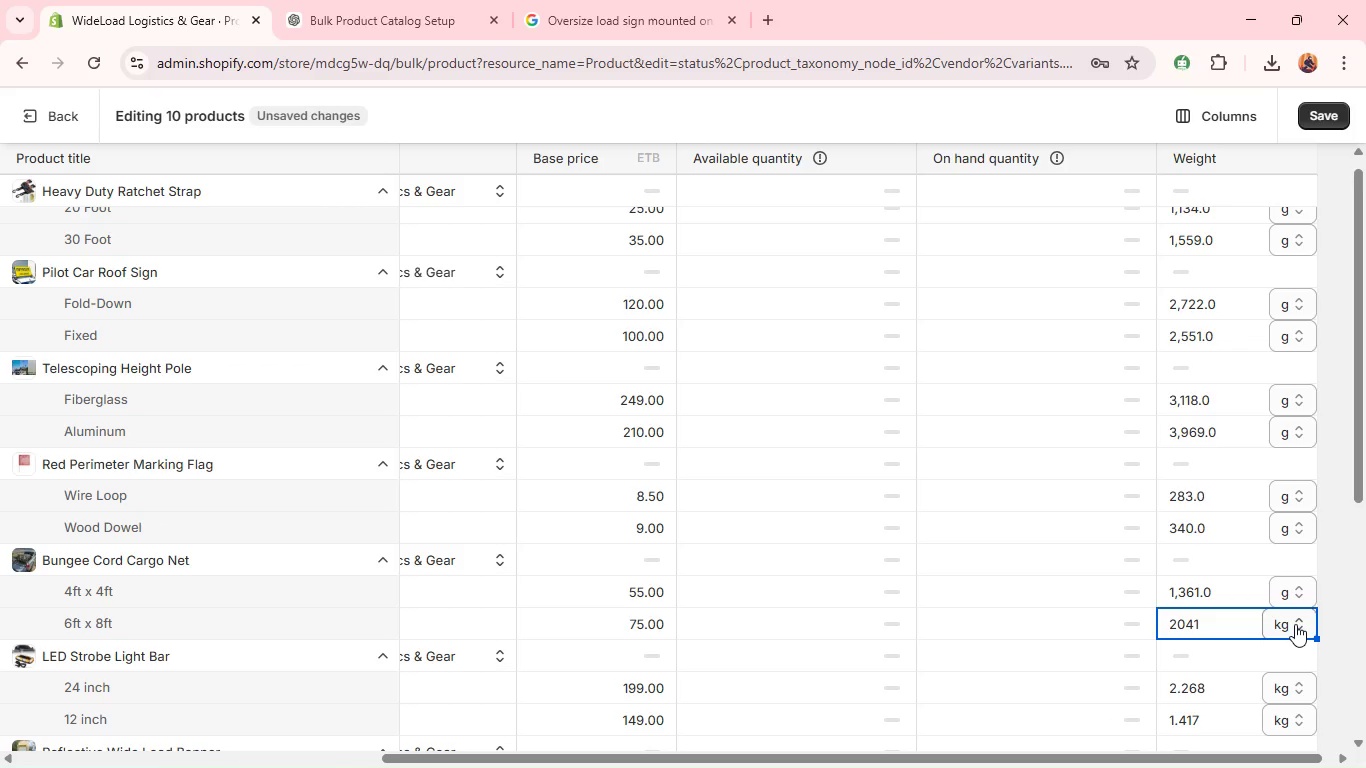 
left_click([1295, 624])
 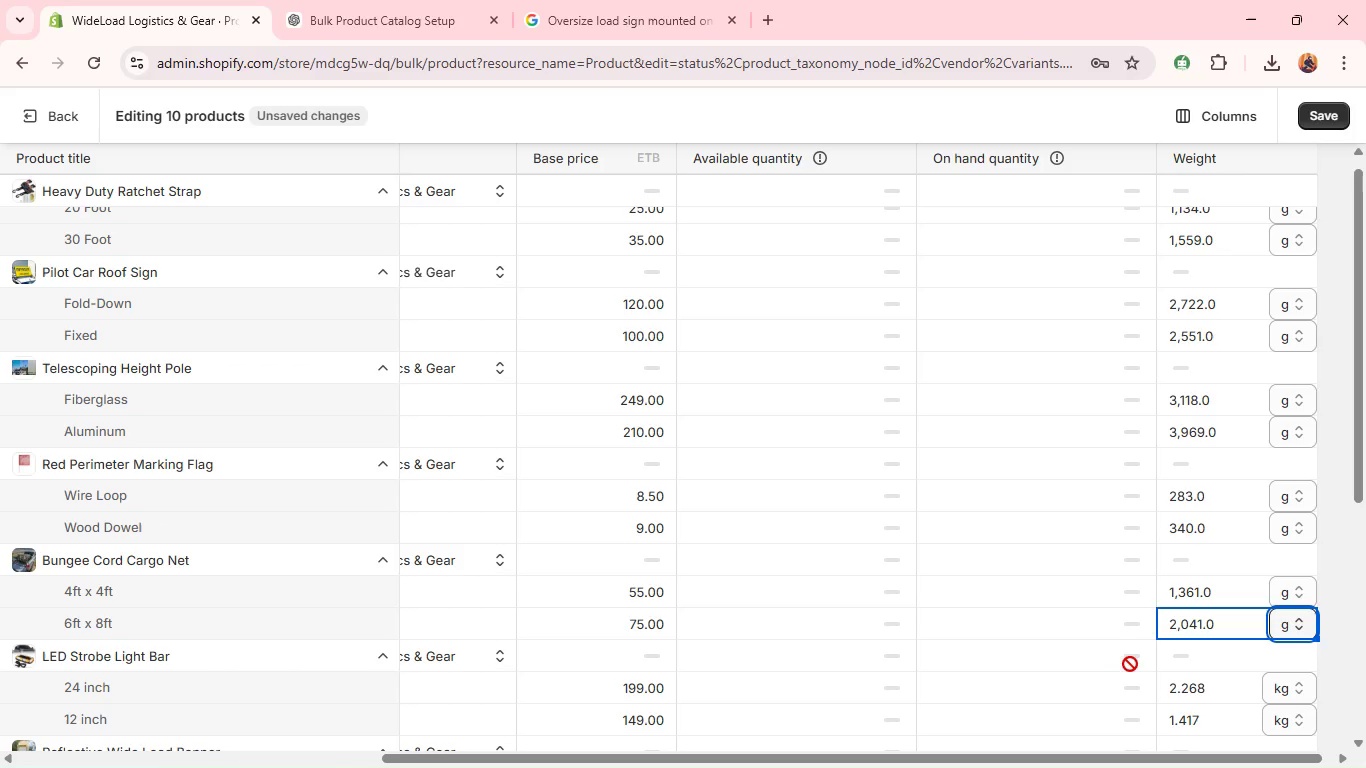 
scroll: coordinate [1125, 633], scroll_direction: down, amount: 4.0
 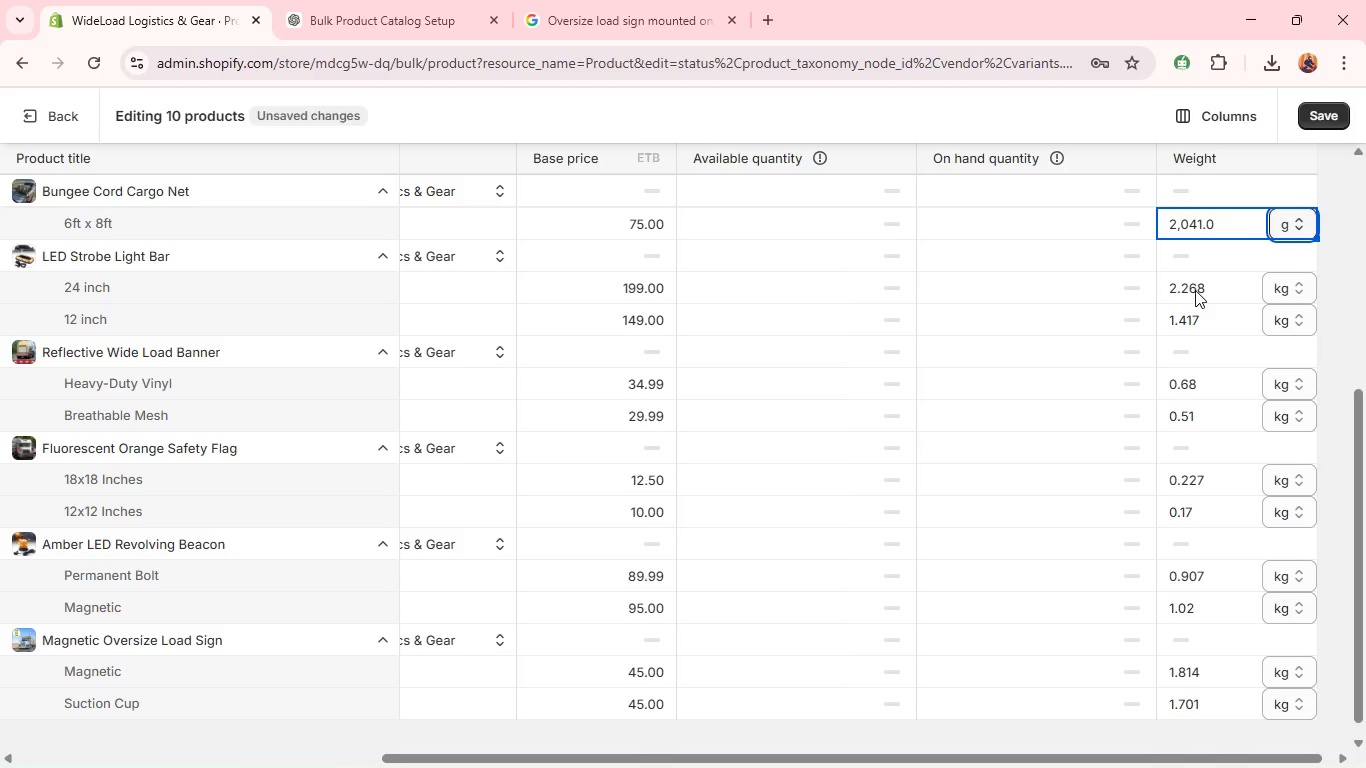 
left_click([1195, 290])
 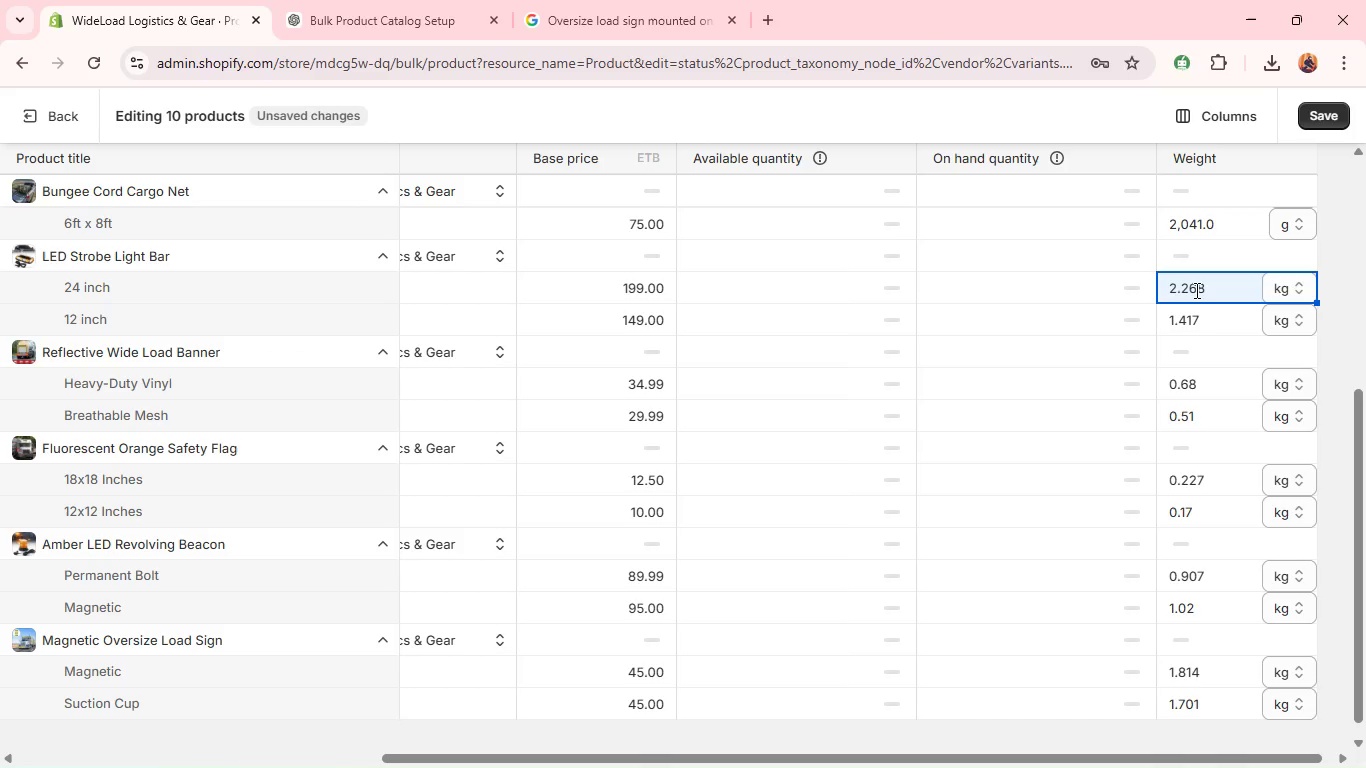 
double_click([1195, 290])
 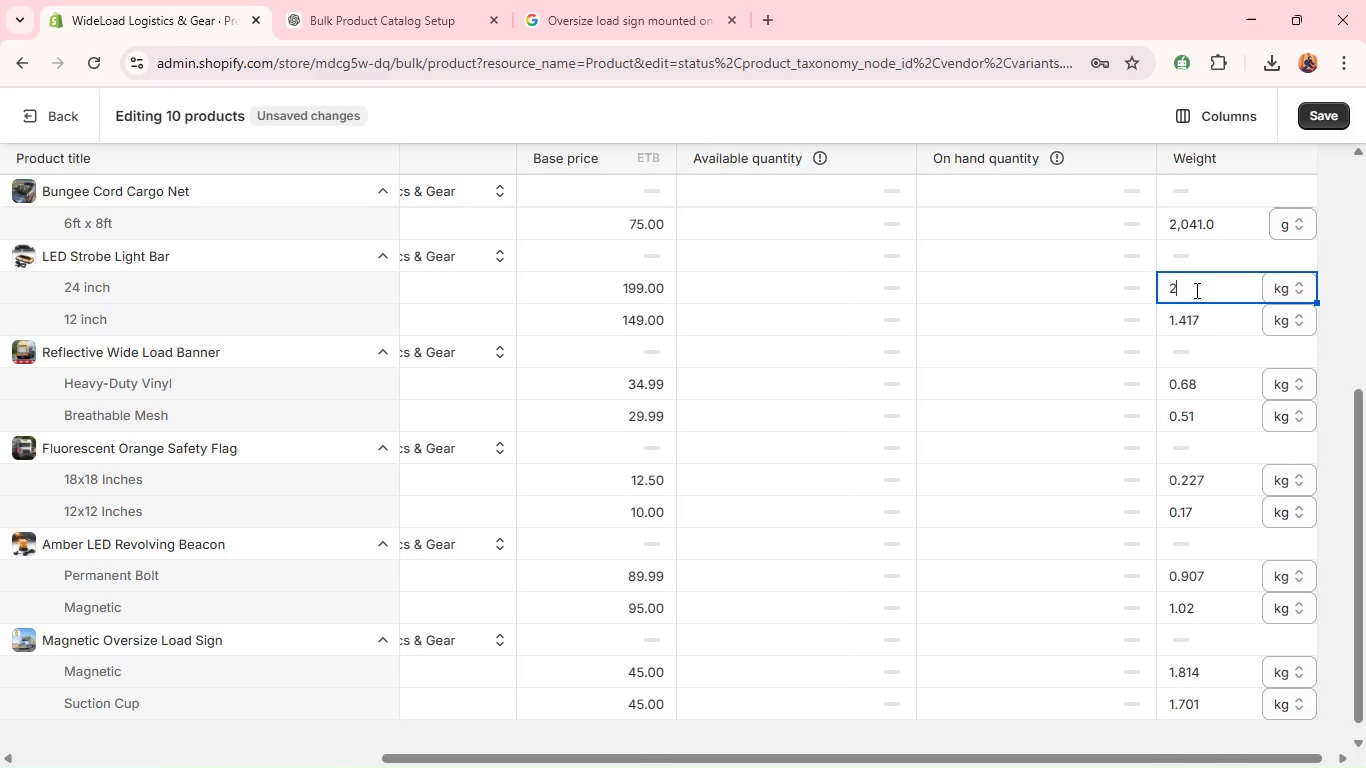 
type(2268)
 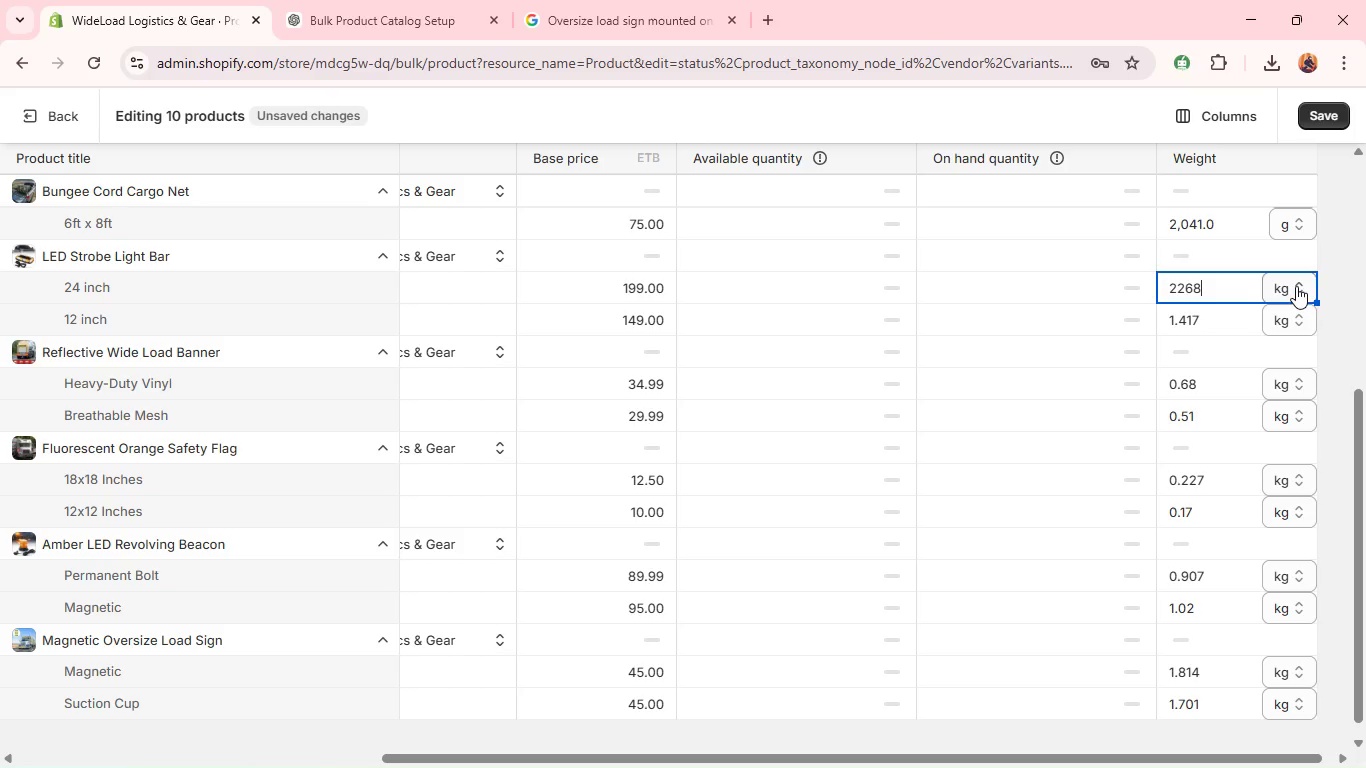 
left_click([1296, 286])
 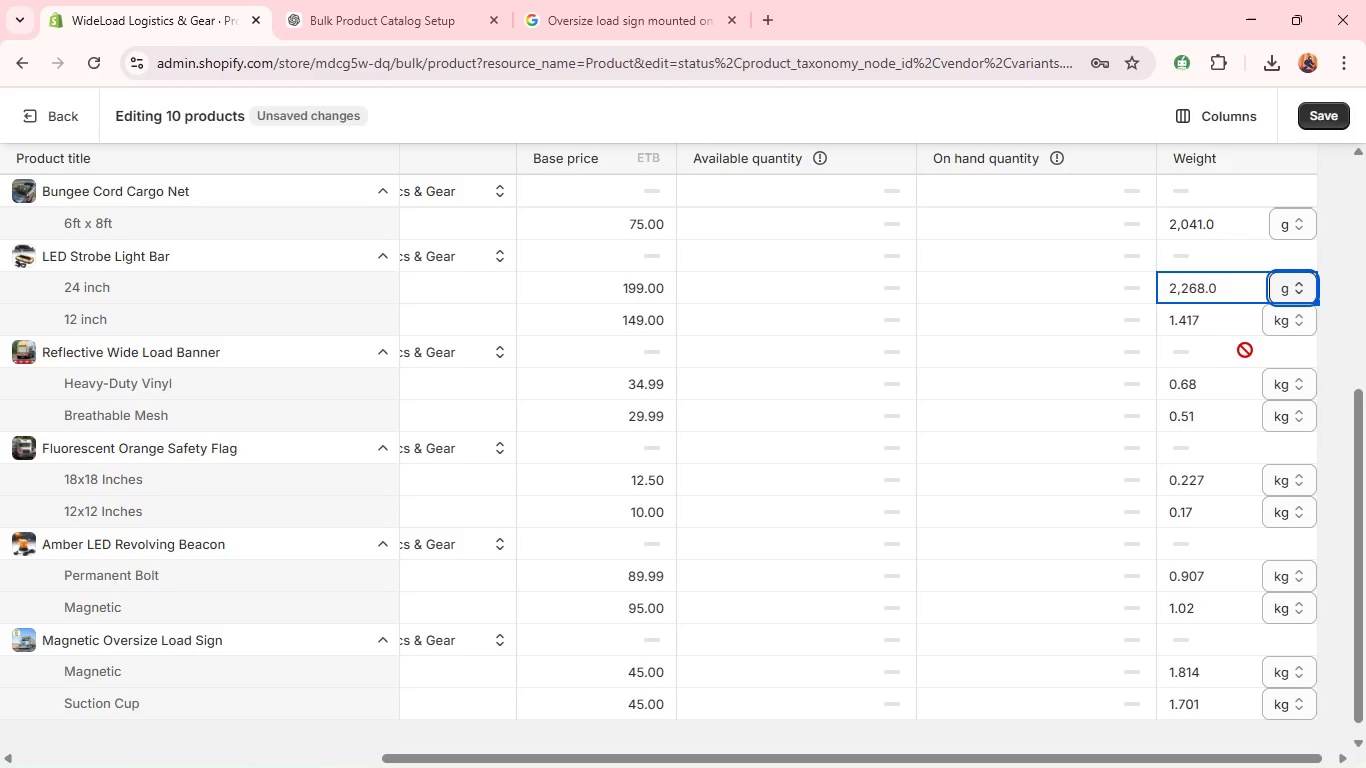 
left_click([1230, 329])
 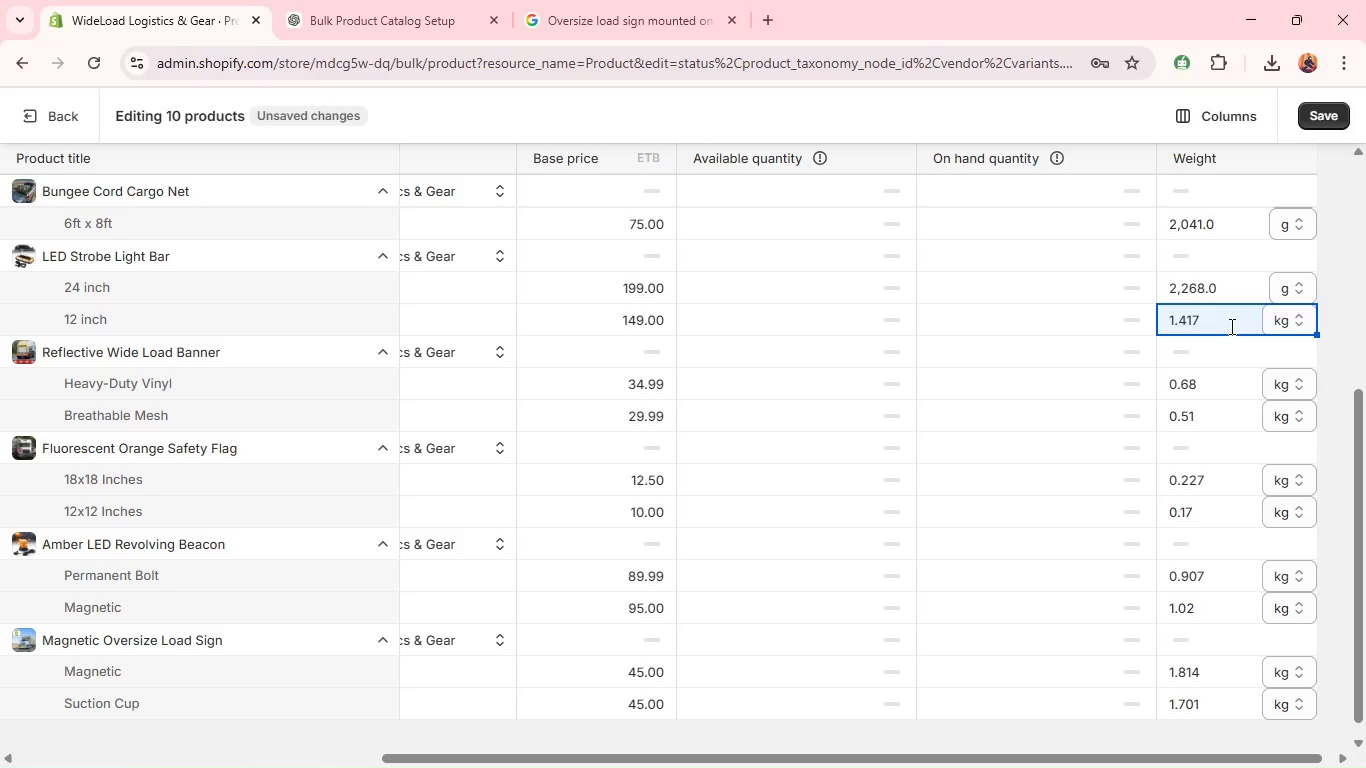 
wait(5.11)
 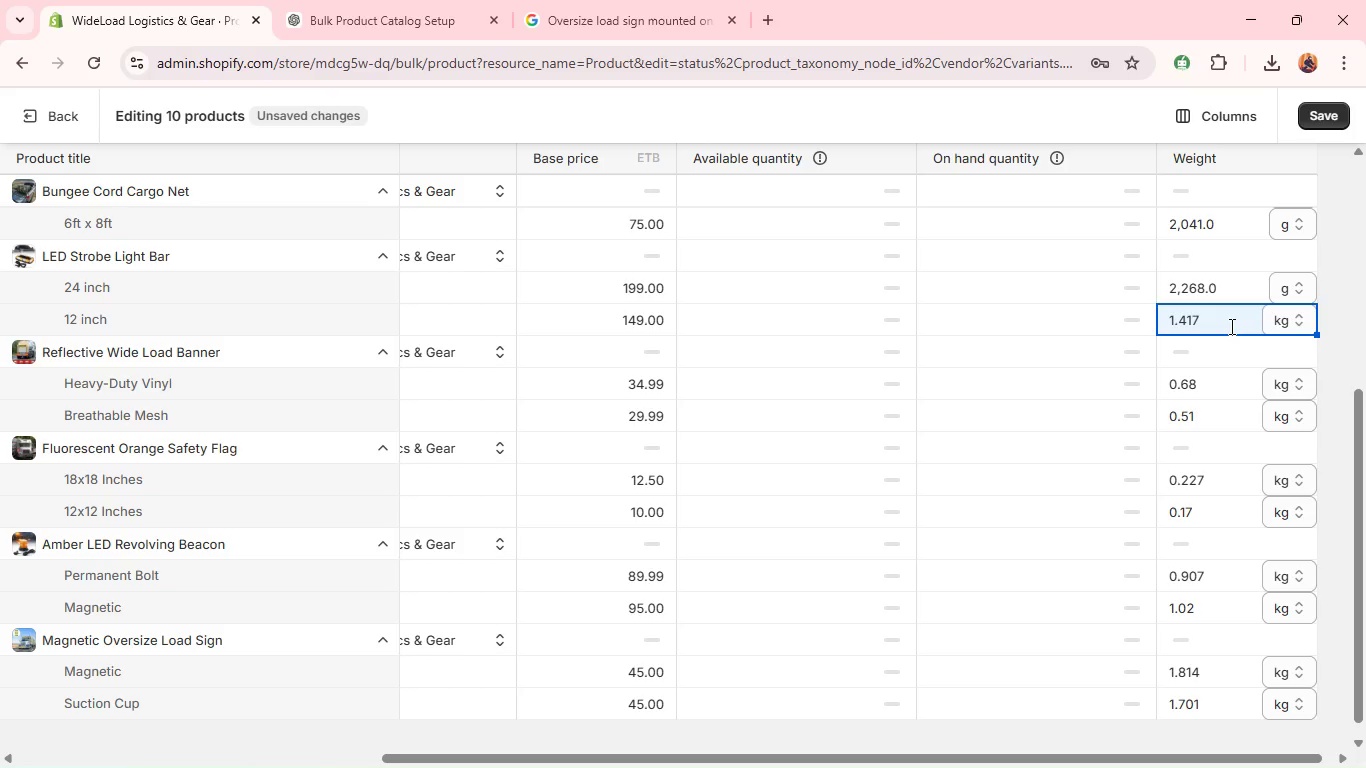 
double_click([1230, 325])
 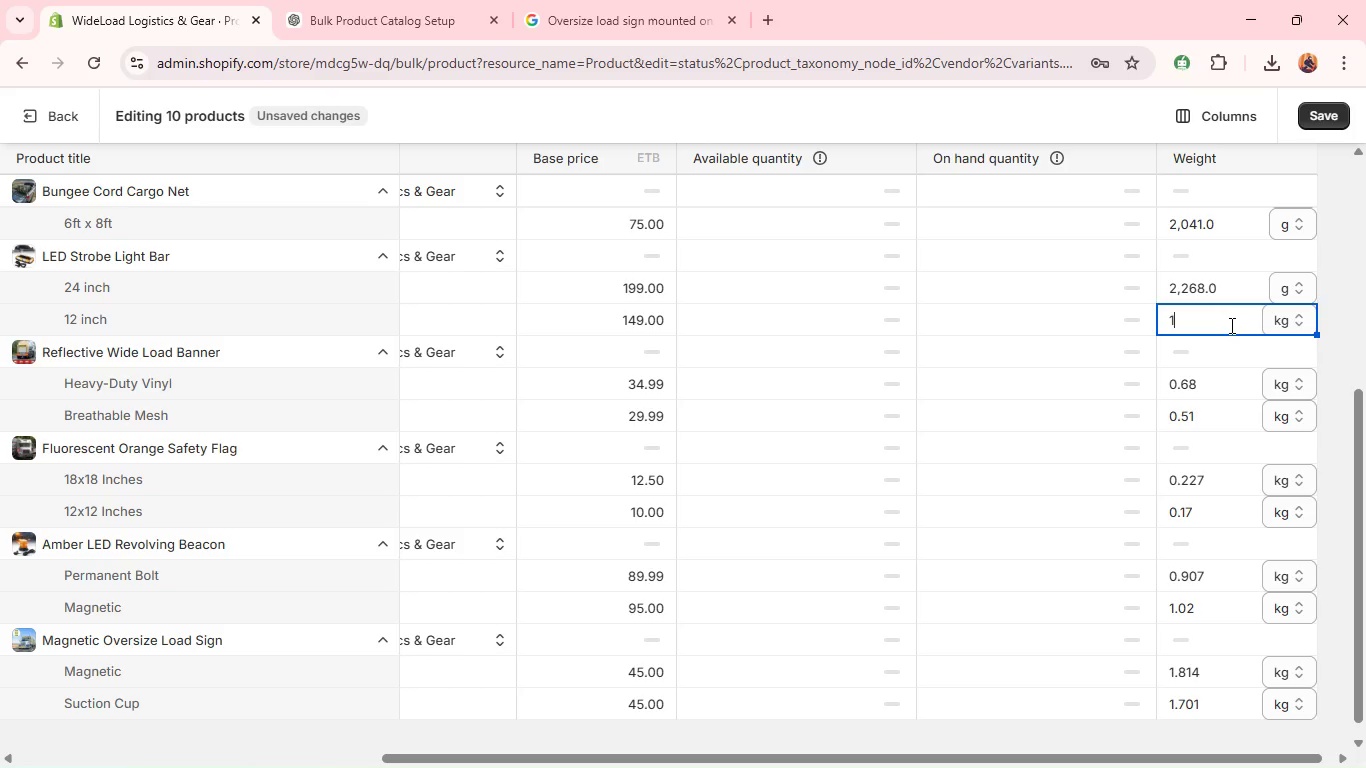 
triple_click([1230, 325])
 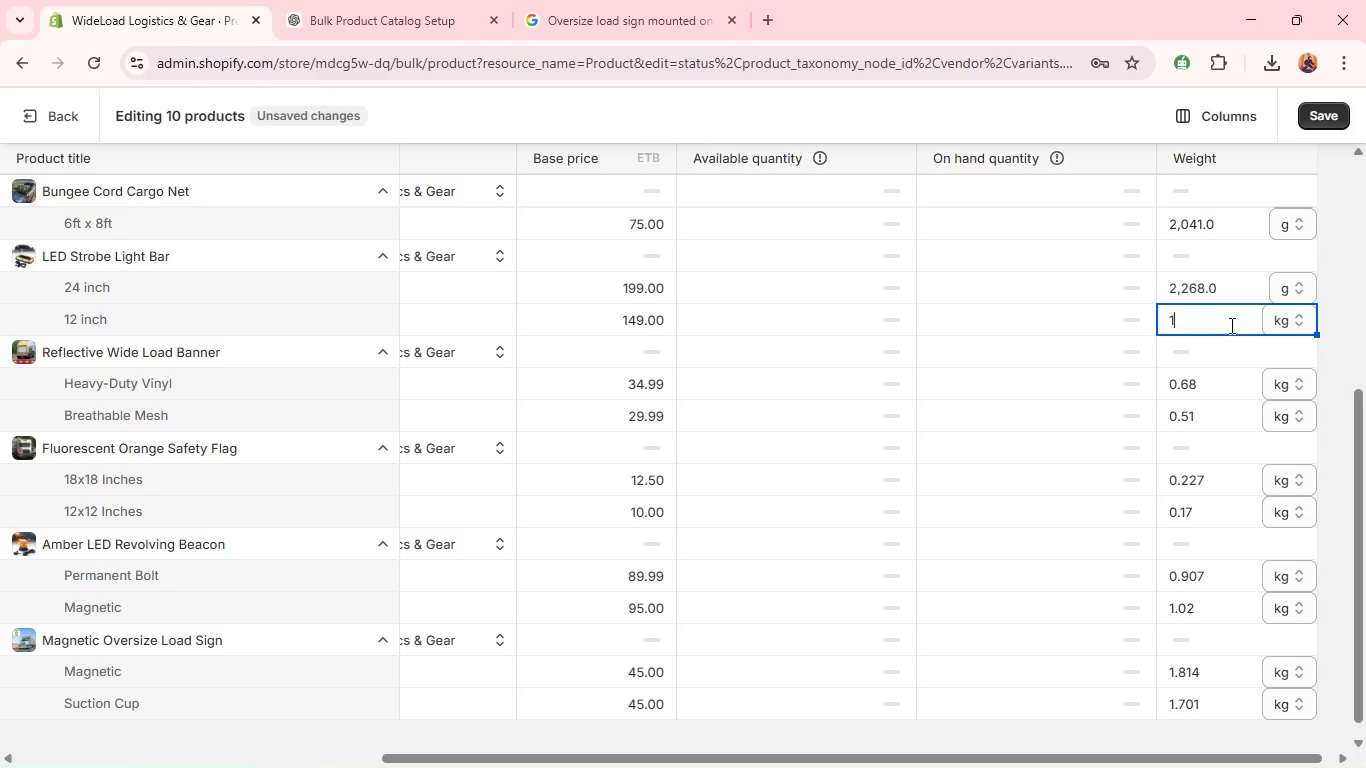 
type(1417)
 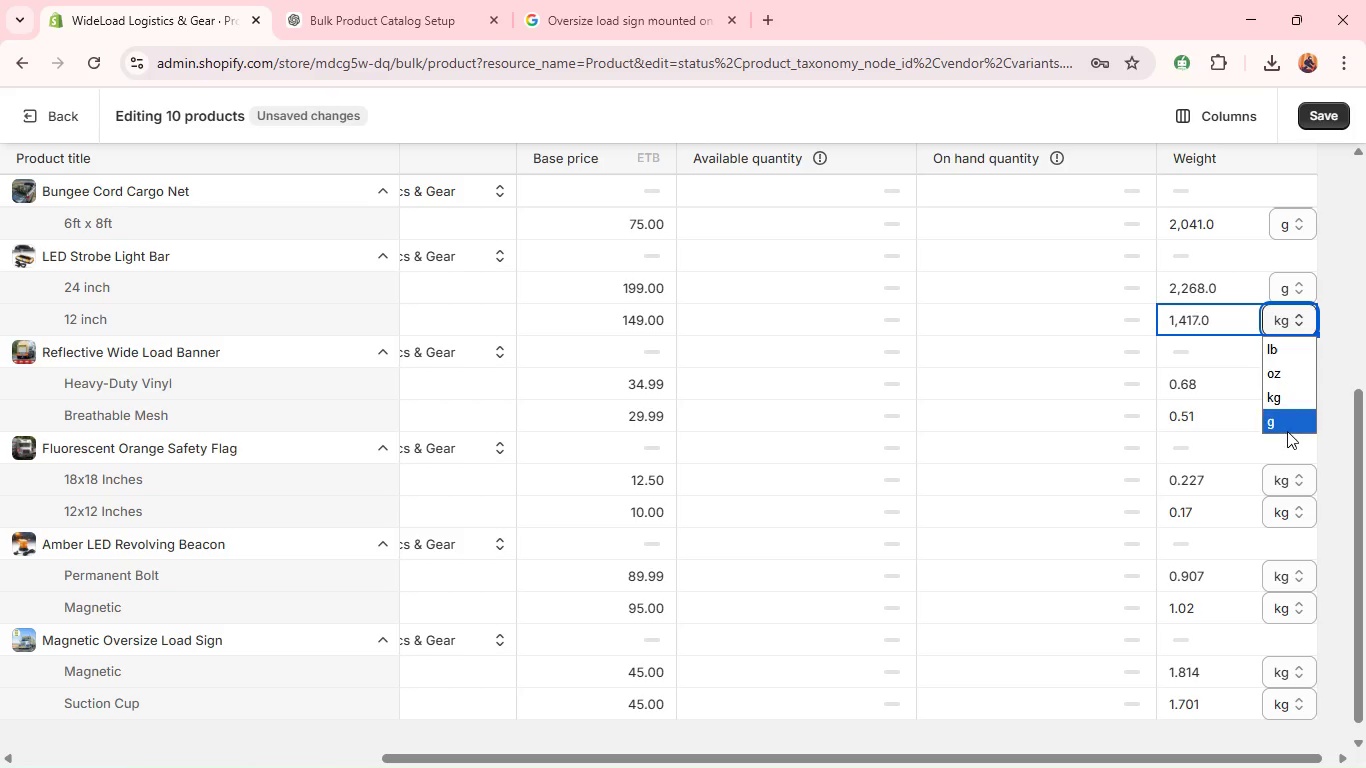 
left_click([1287, 431])
 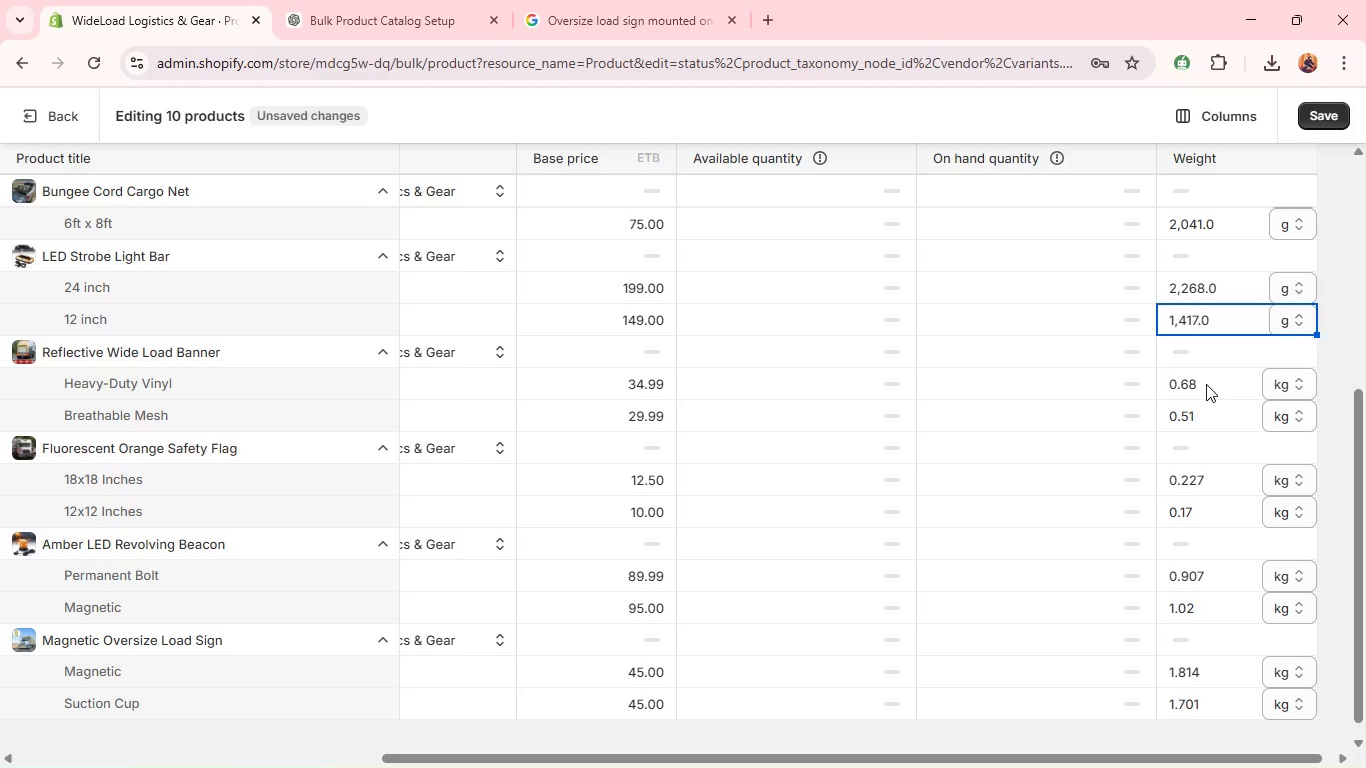 
left_click([1206, 384])
 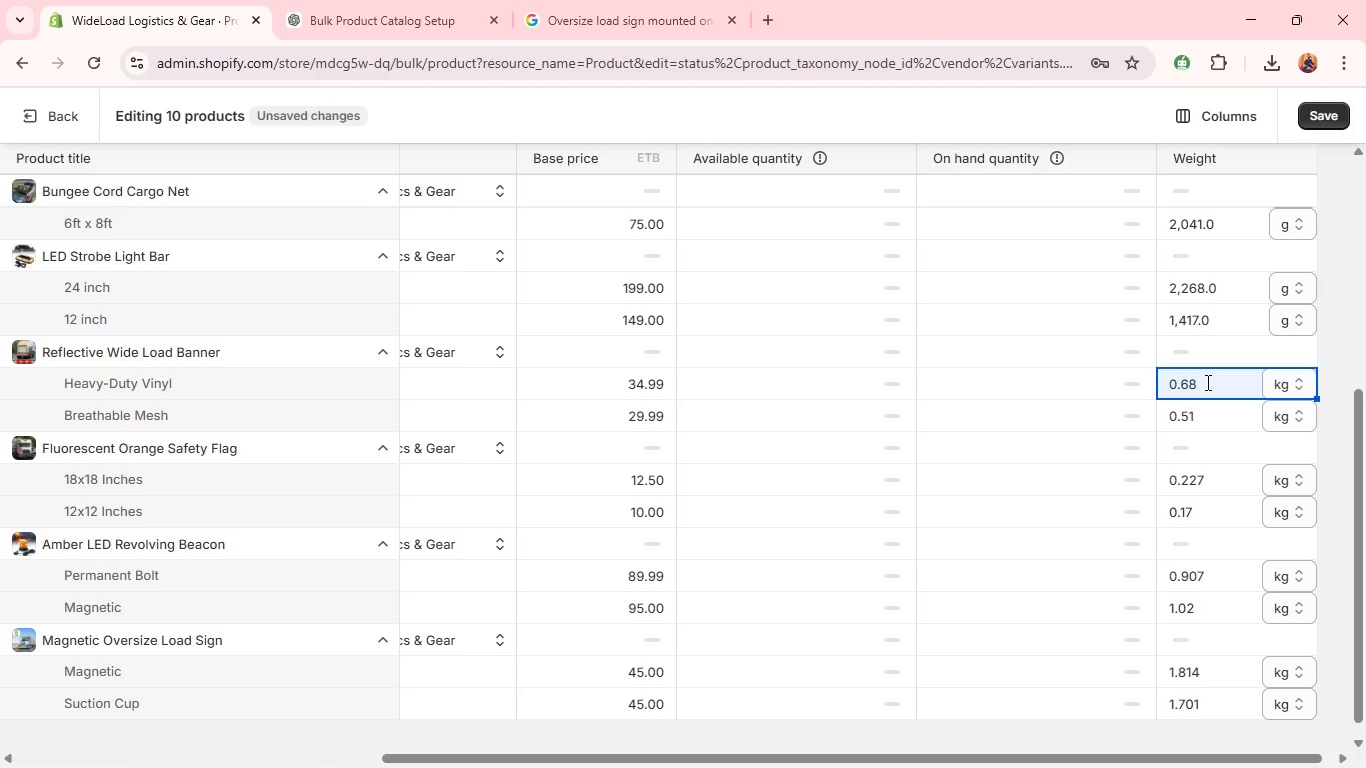 
double_click([1206, 382])
 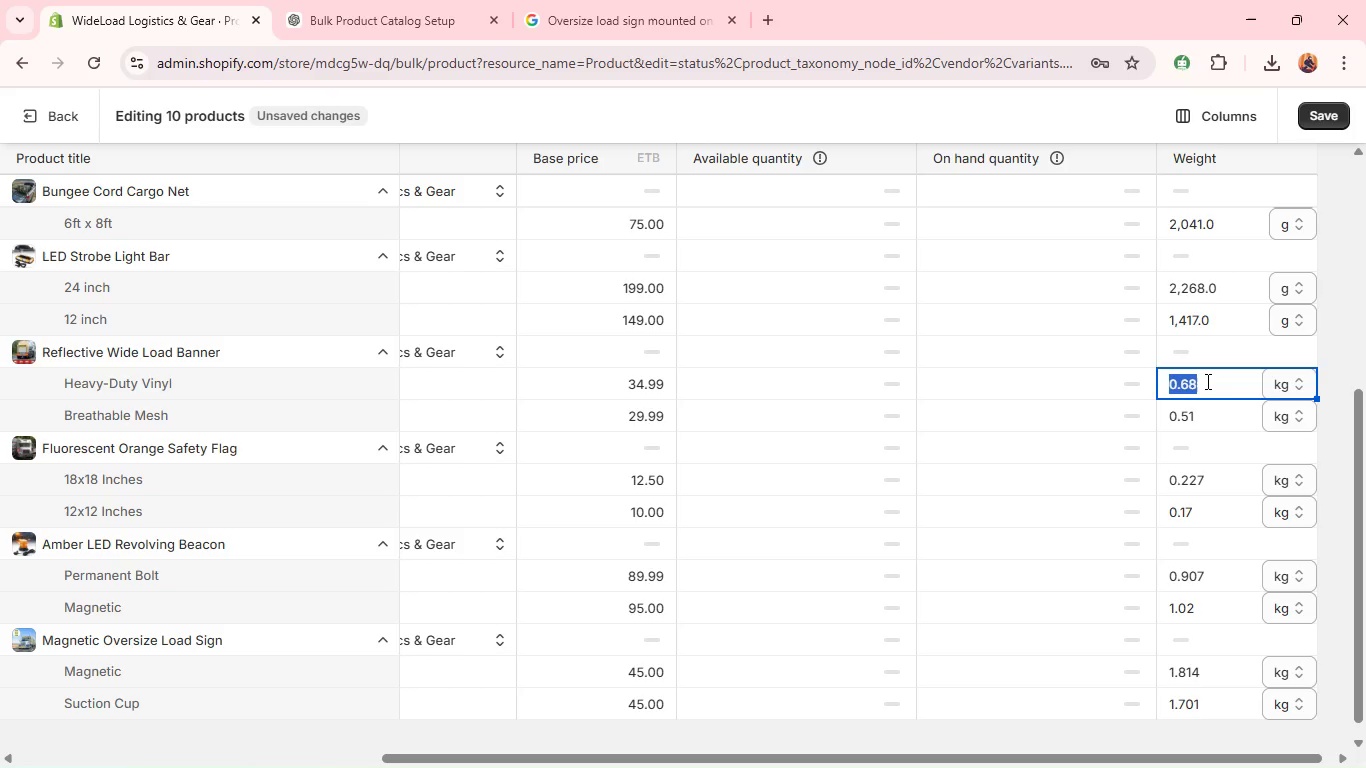 
triple_click([1206, 382])
 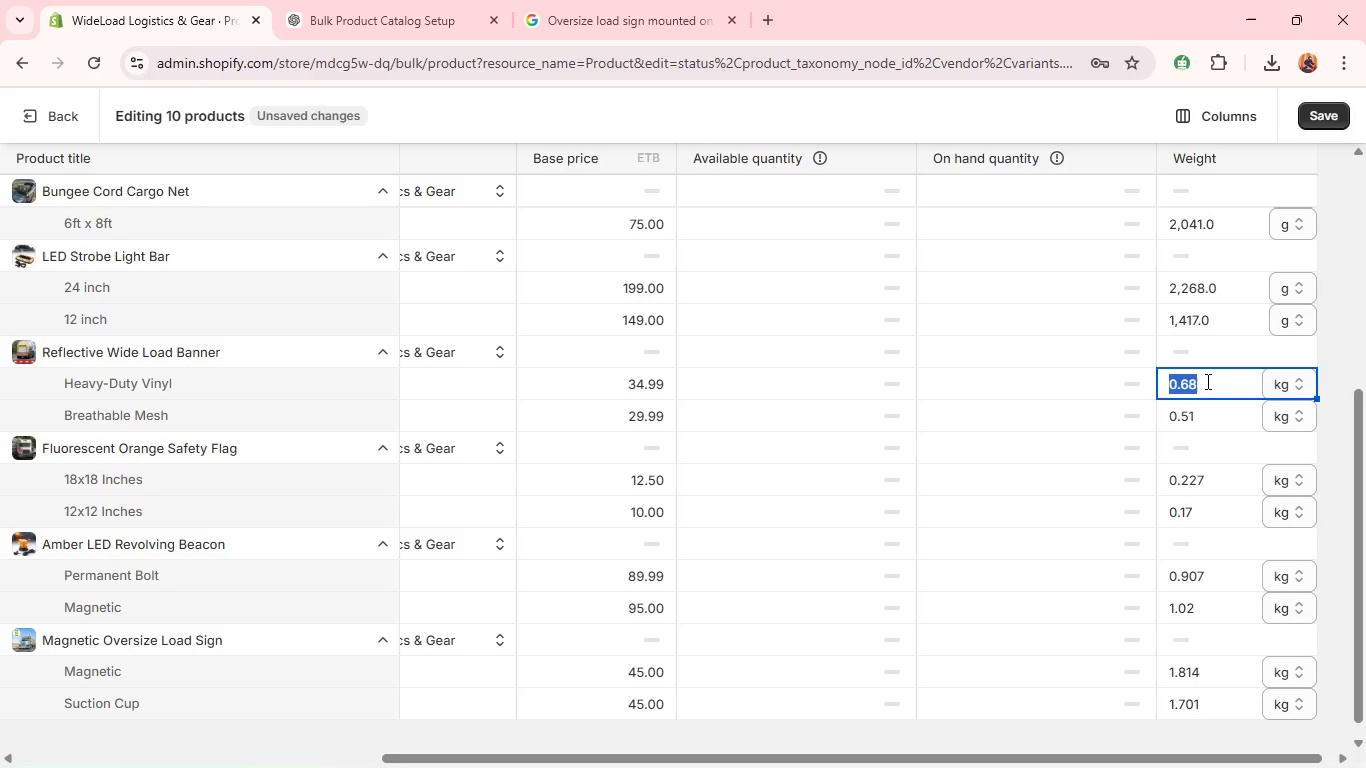 
wait(9.11)
 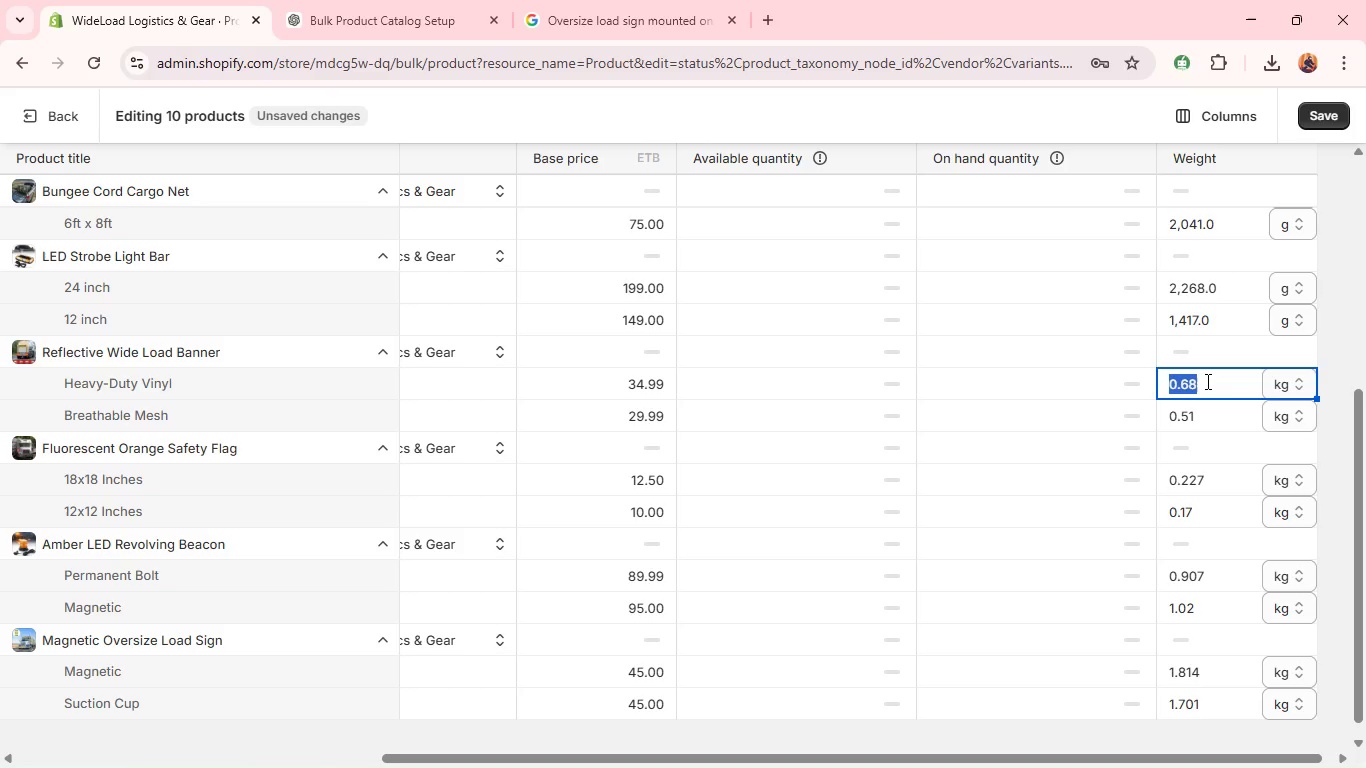 
type(680)
 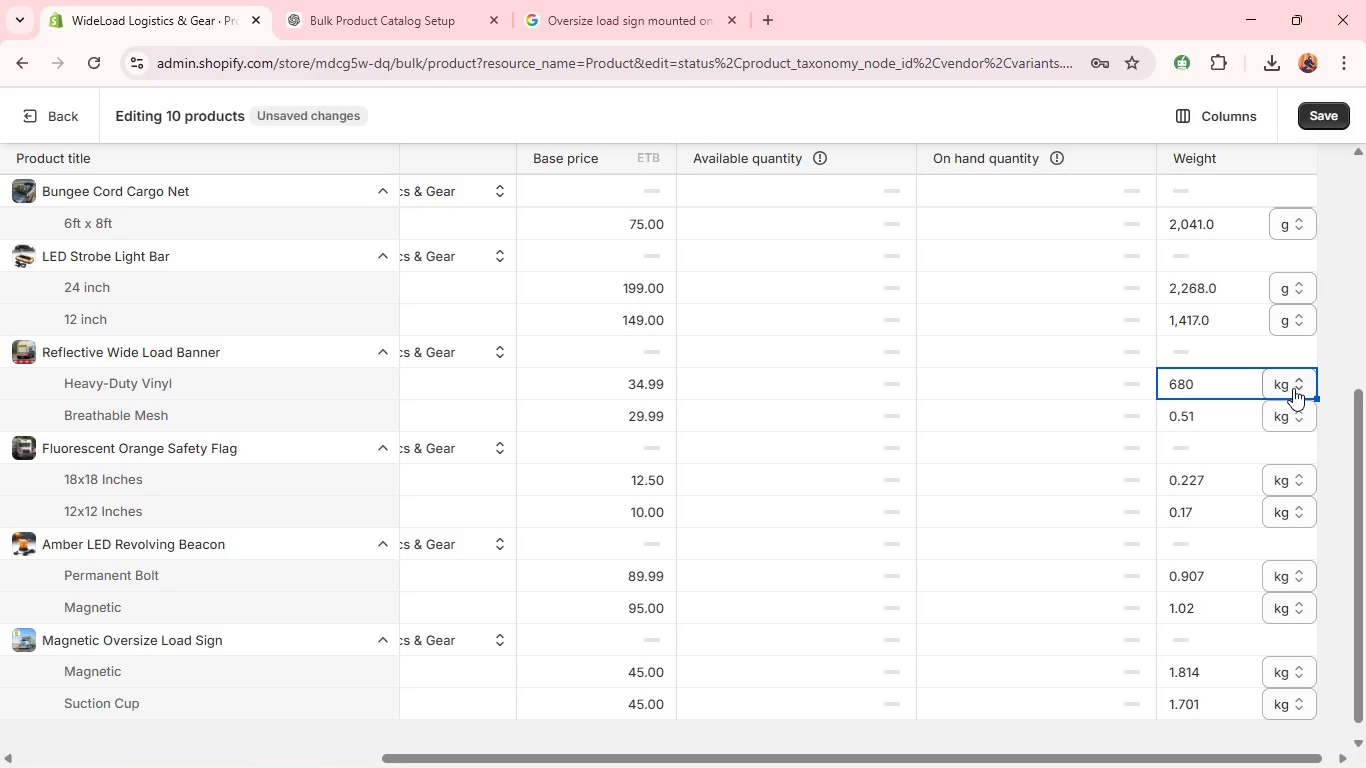 
left_click([1293, 388])
 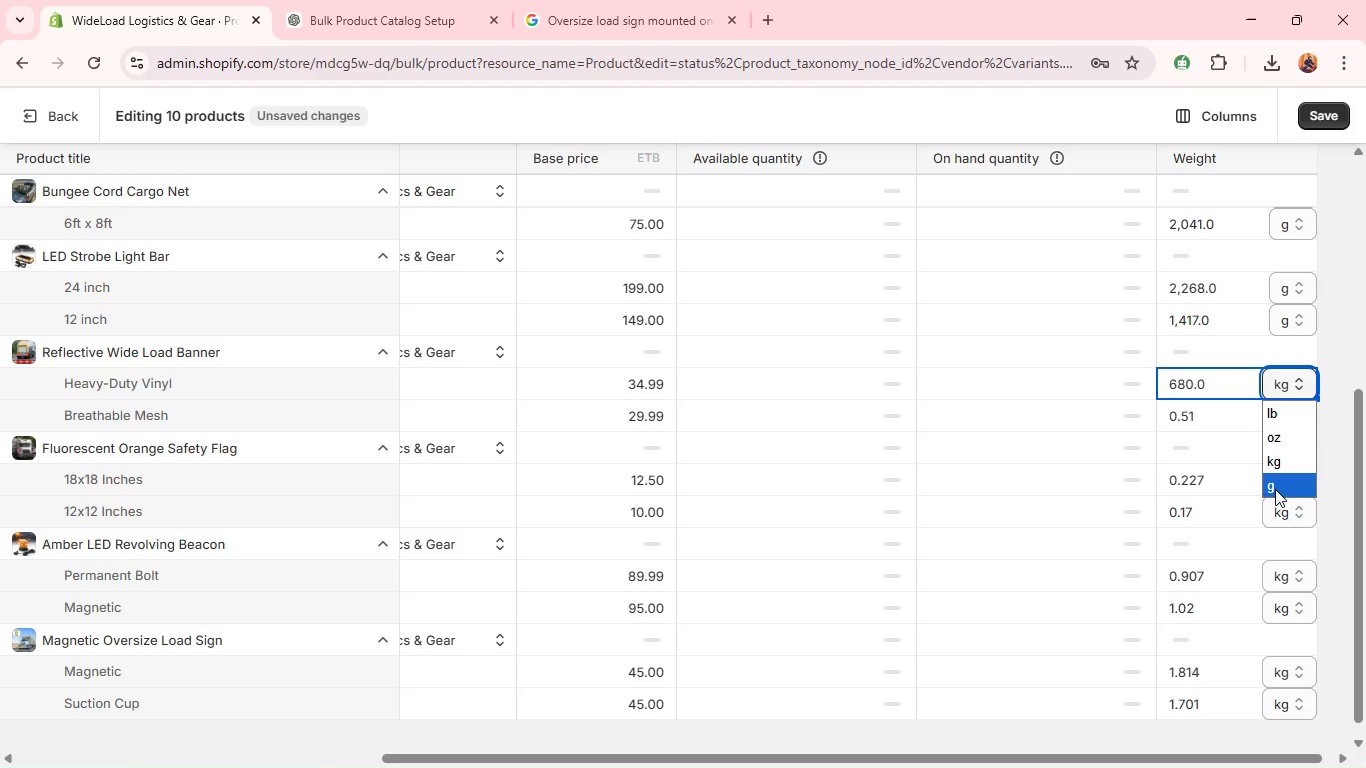 
mouse_move([1260, 469])
 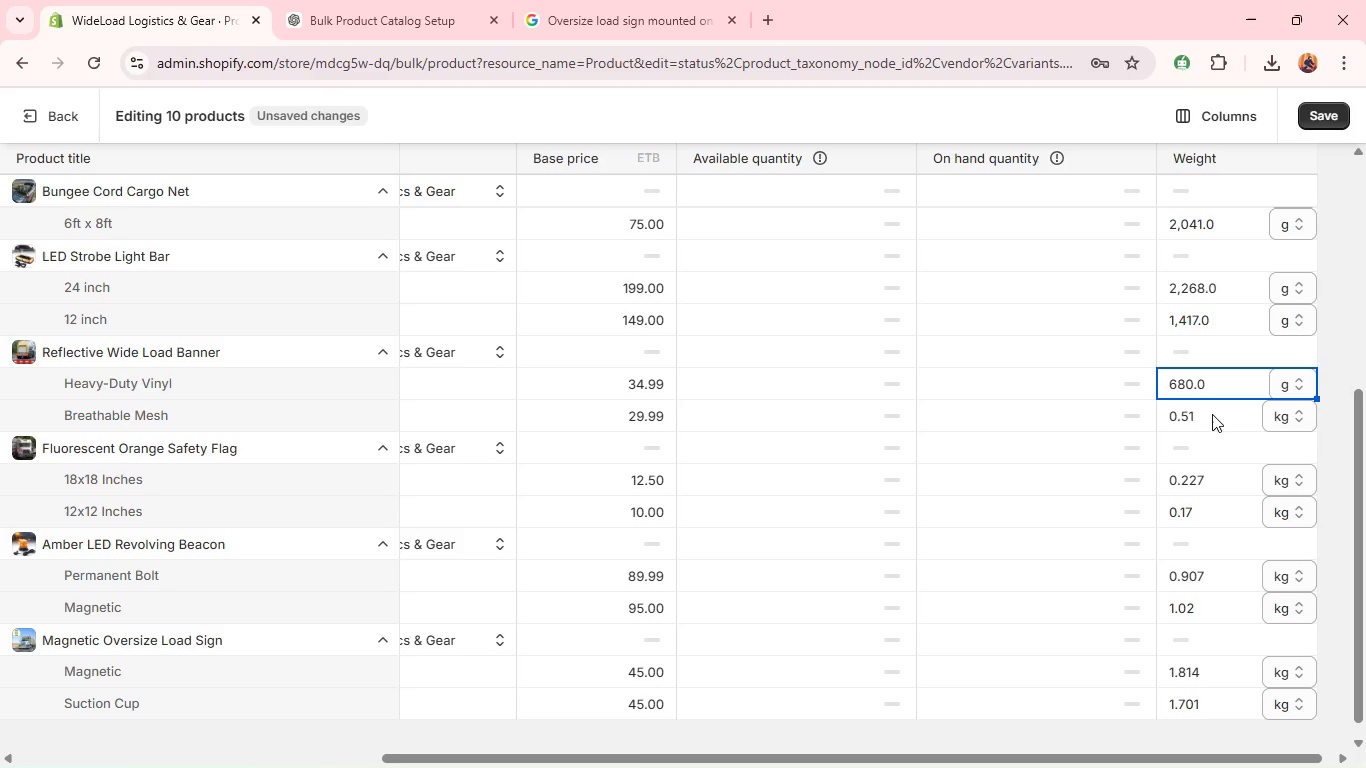 
left_click([1212, 414])
 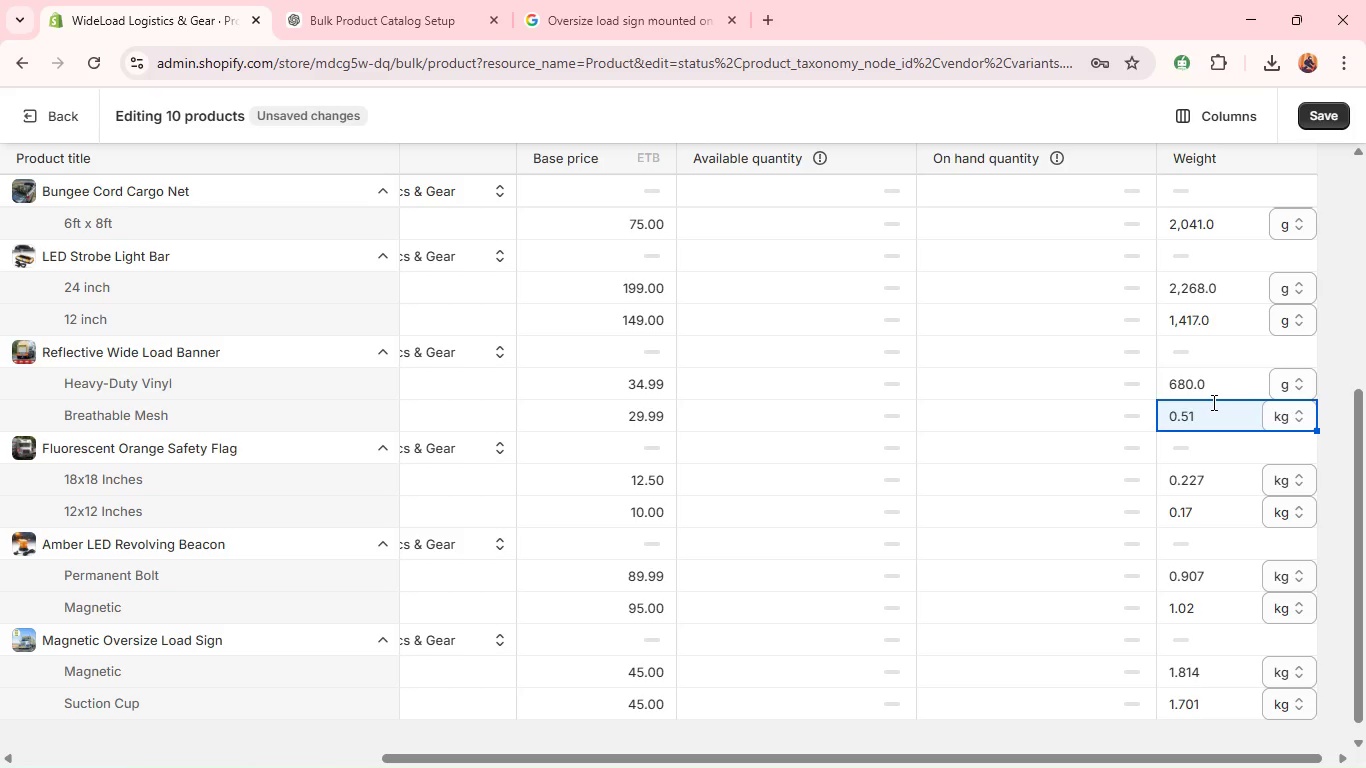 
wait(6.25)
 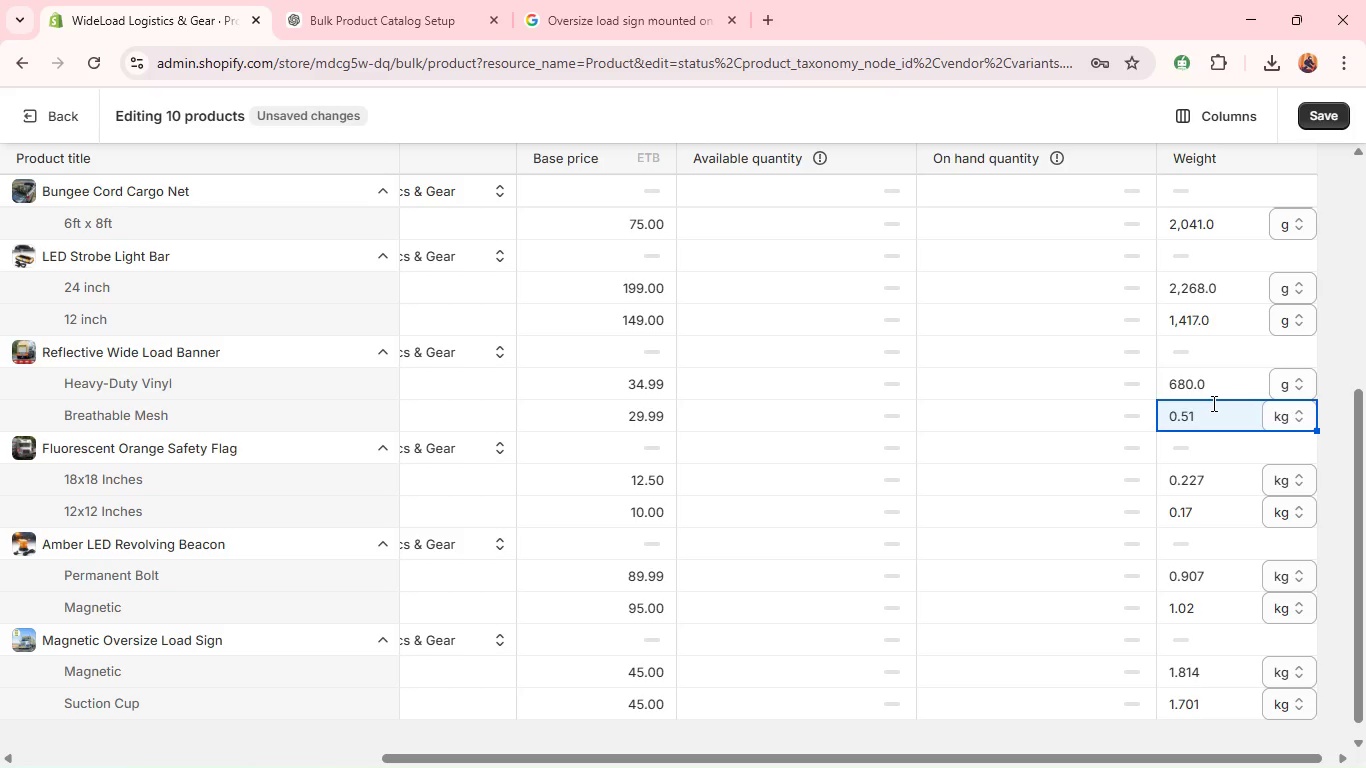 
type(510)
 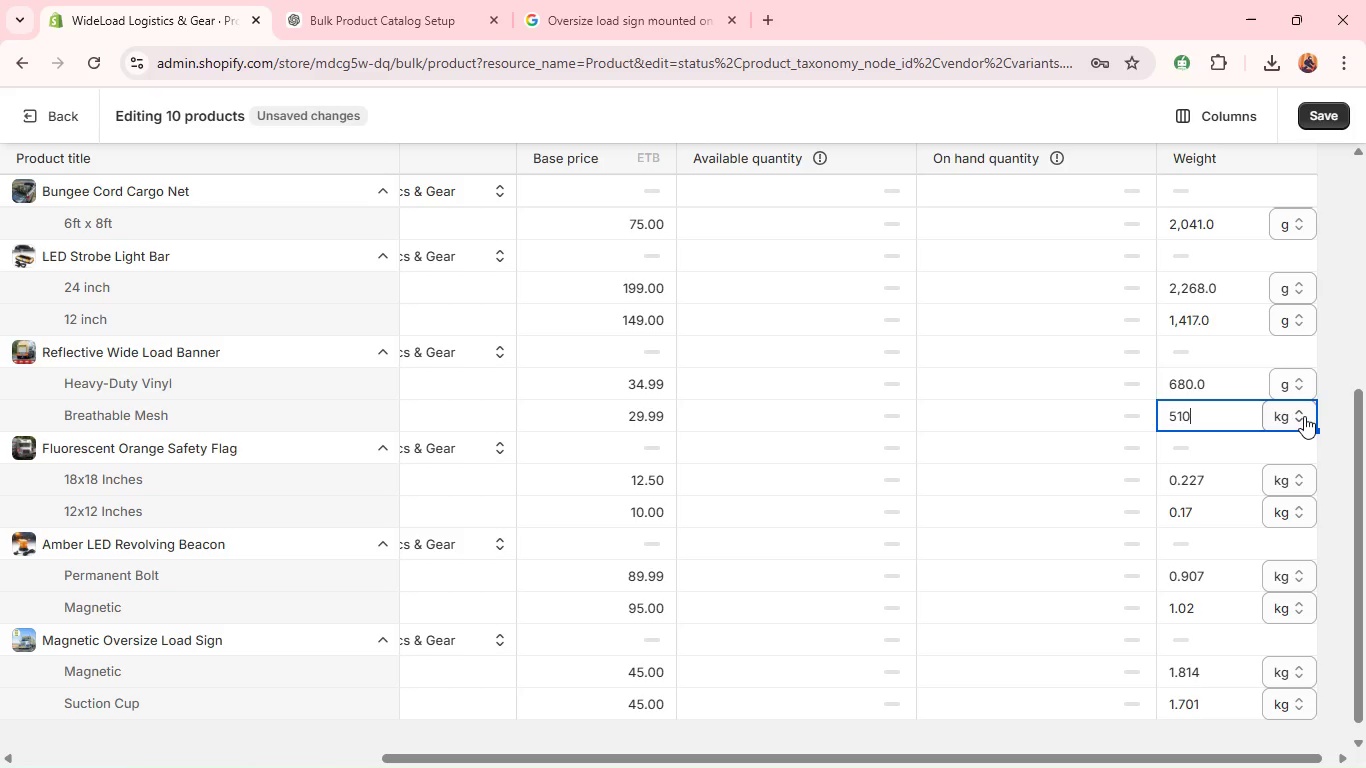 
left_click([1304, 416])
 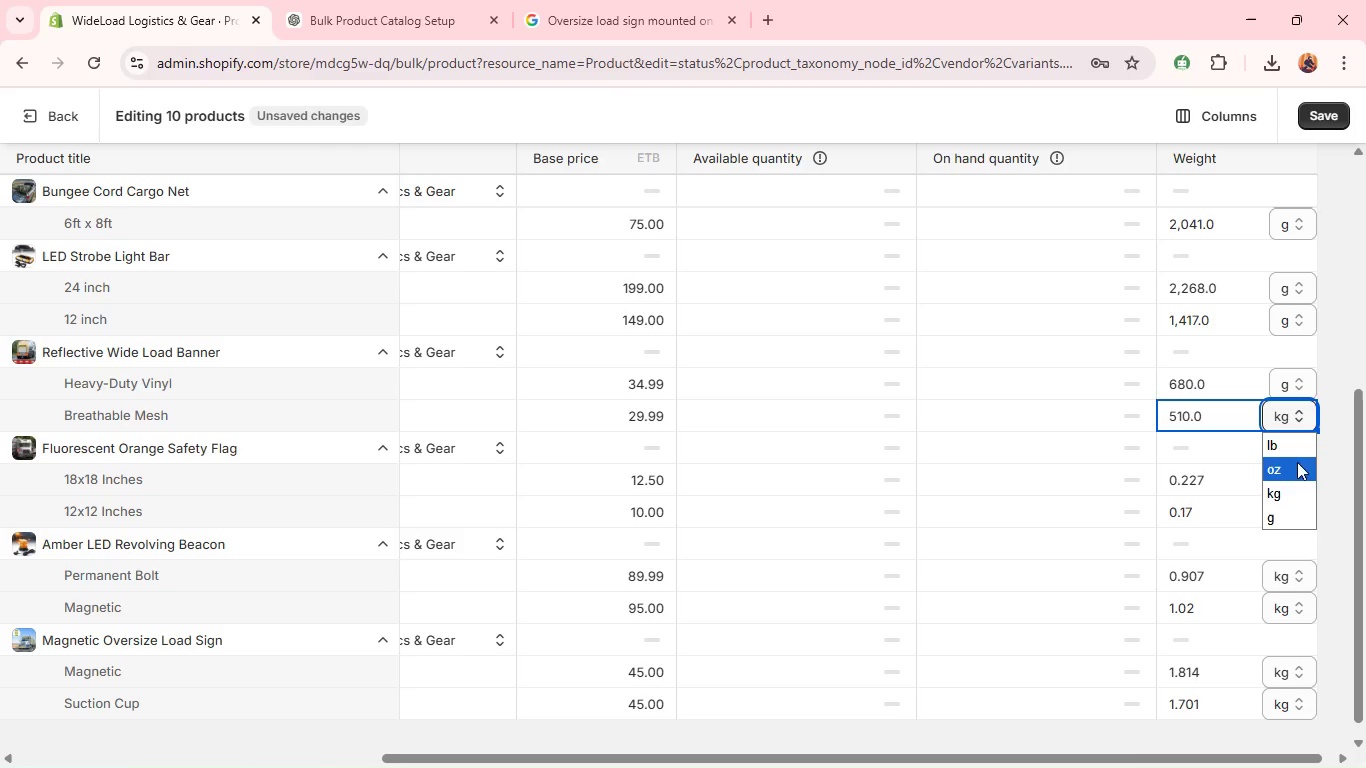 
mouse_move([1281, 485])
 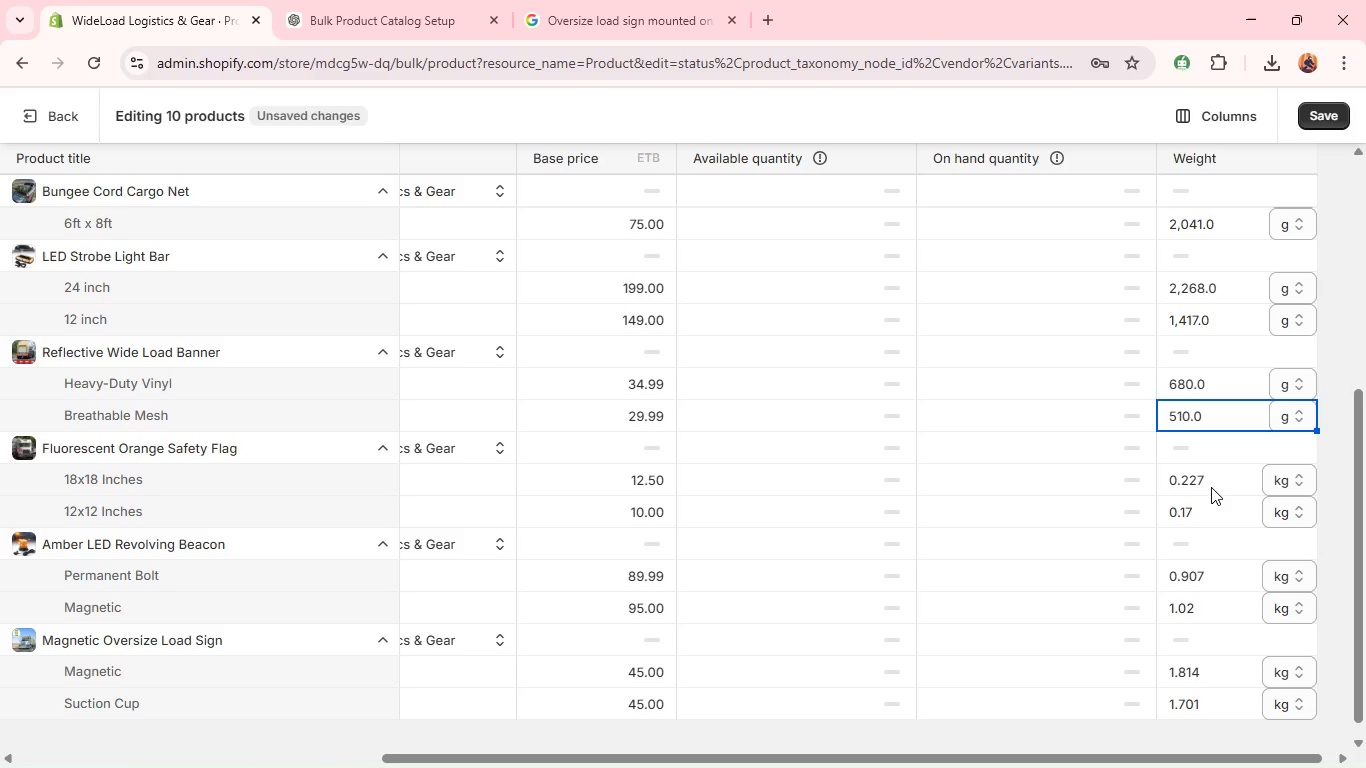 
left_click([1211, 487])
 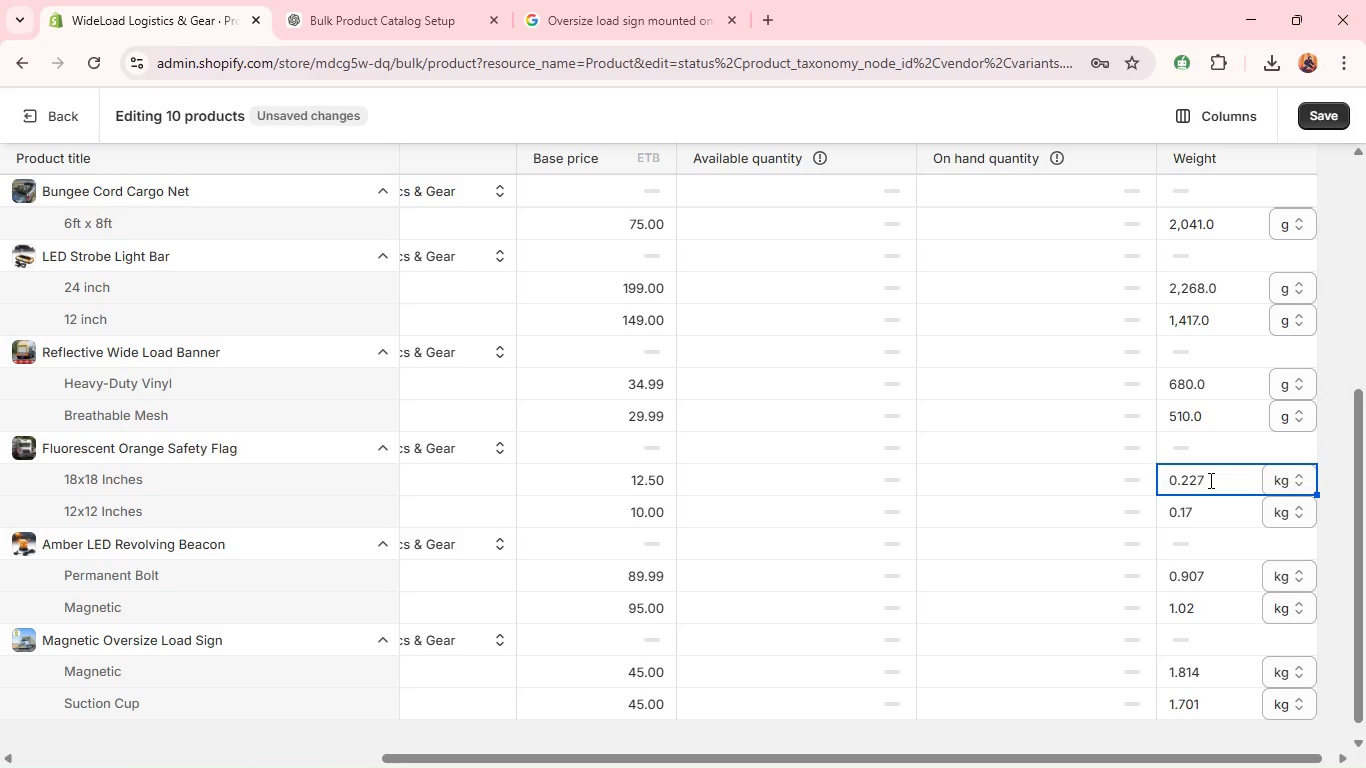 
double_click([1209, 479])
 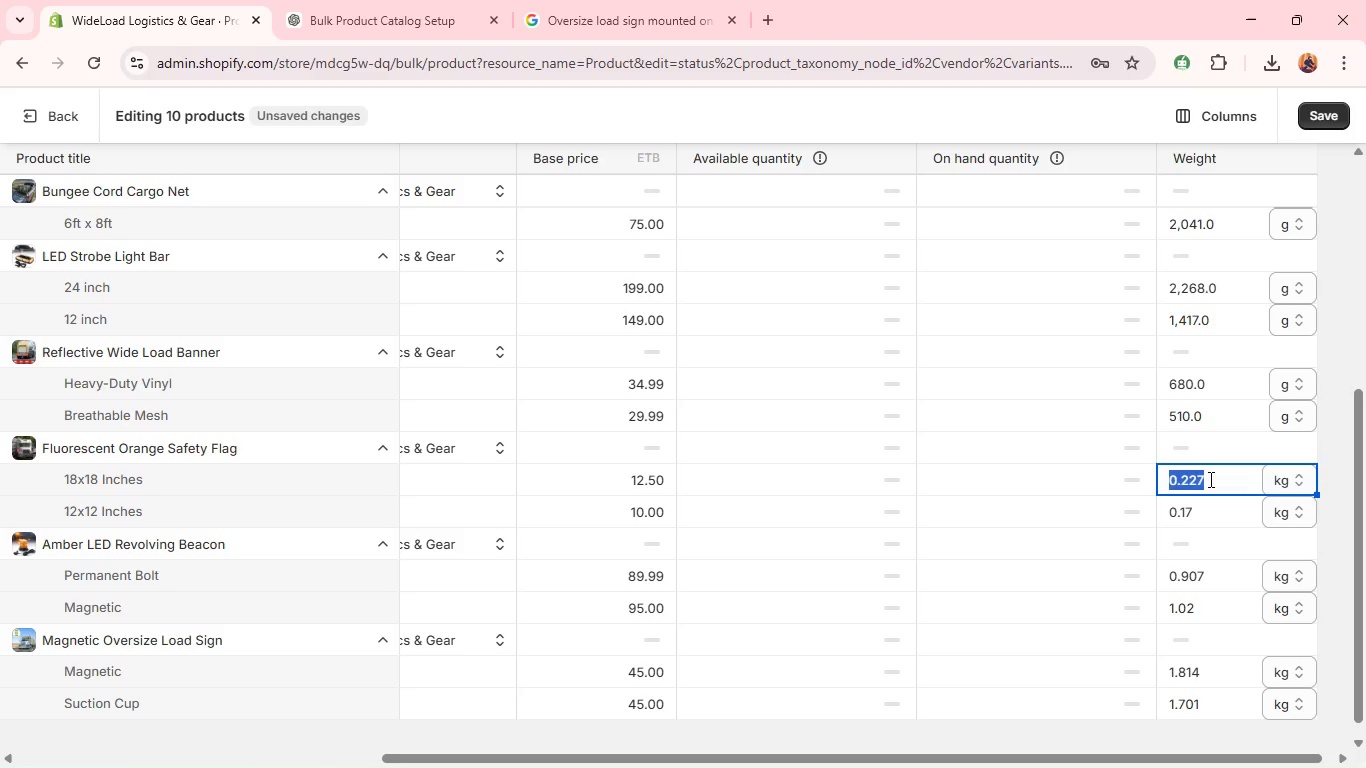 
triple_click([1209, 479])
 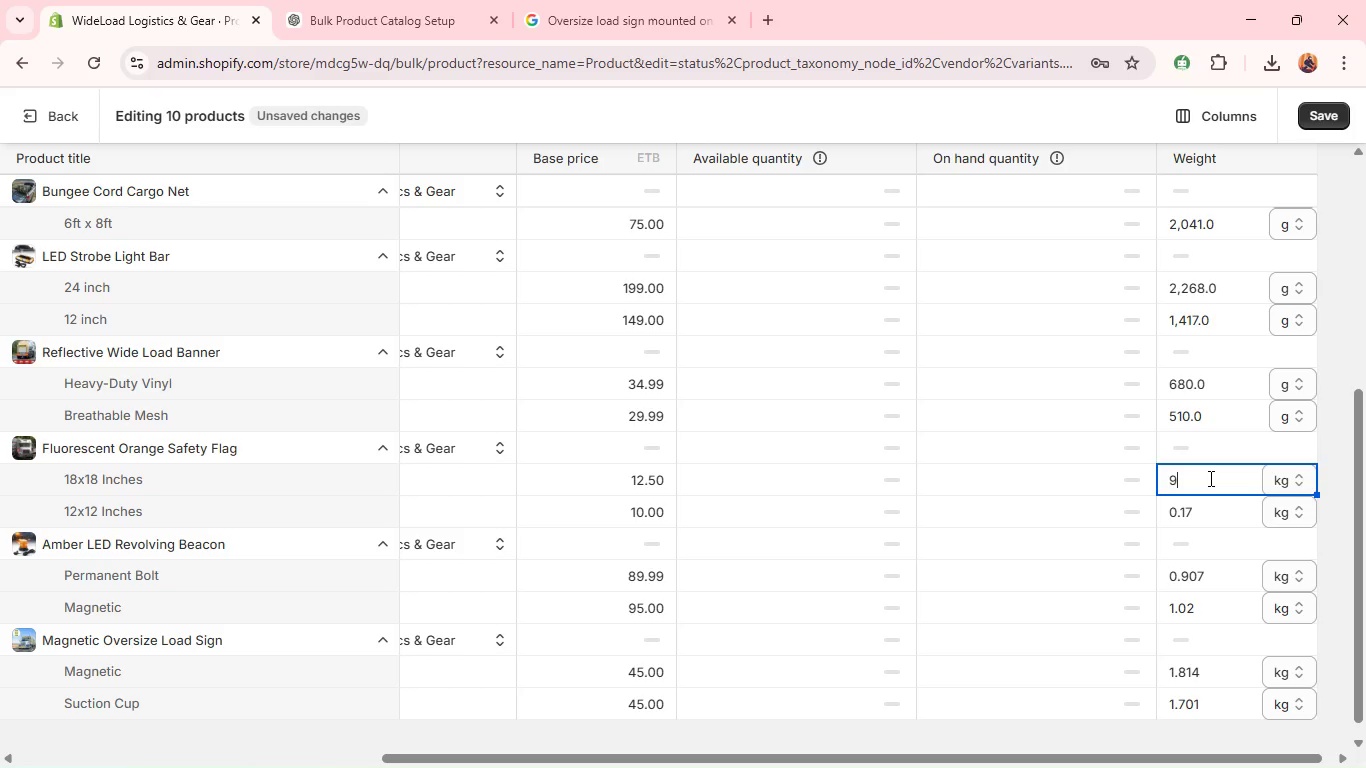 
type(907)
 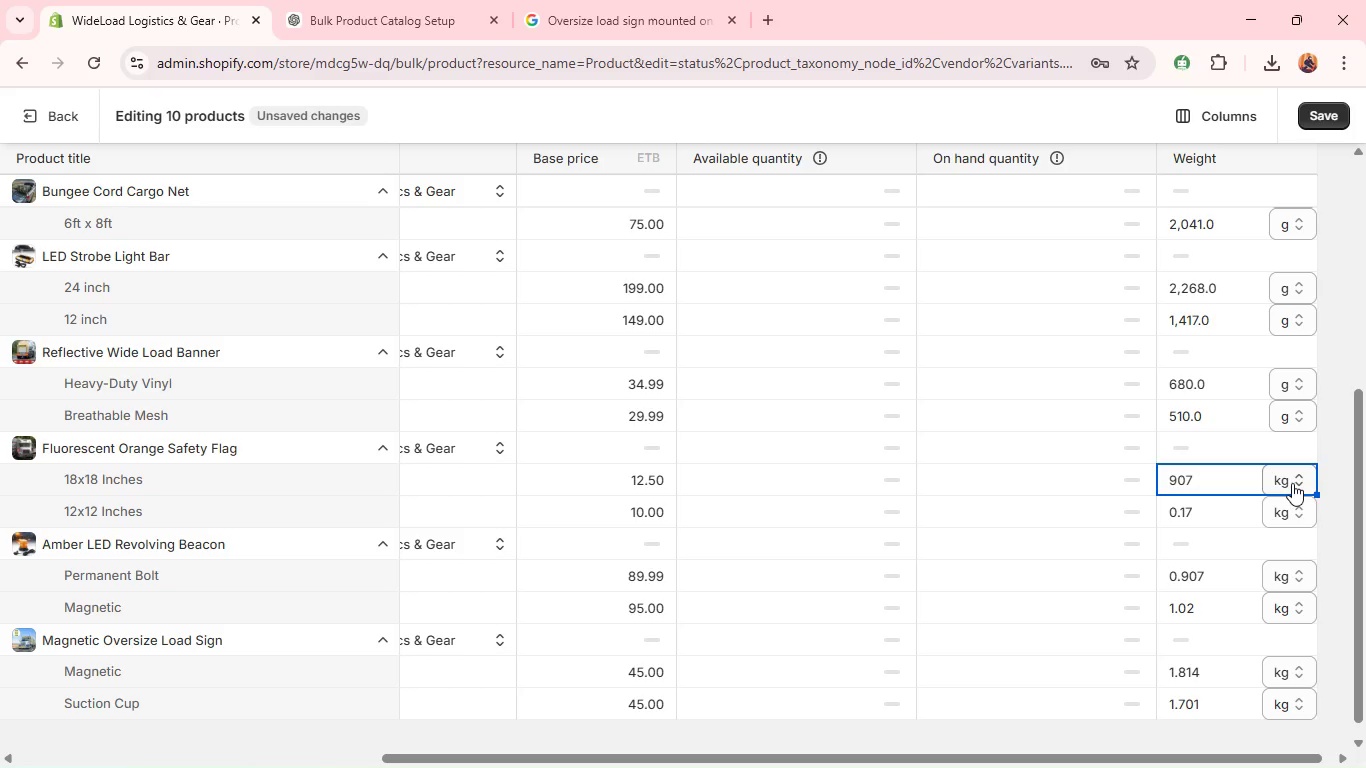 
left_click([1292, 483])
 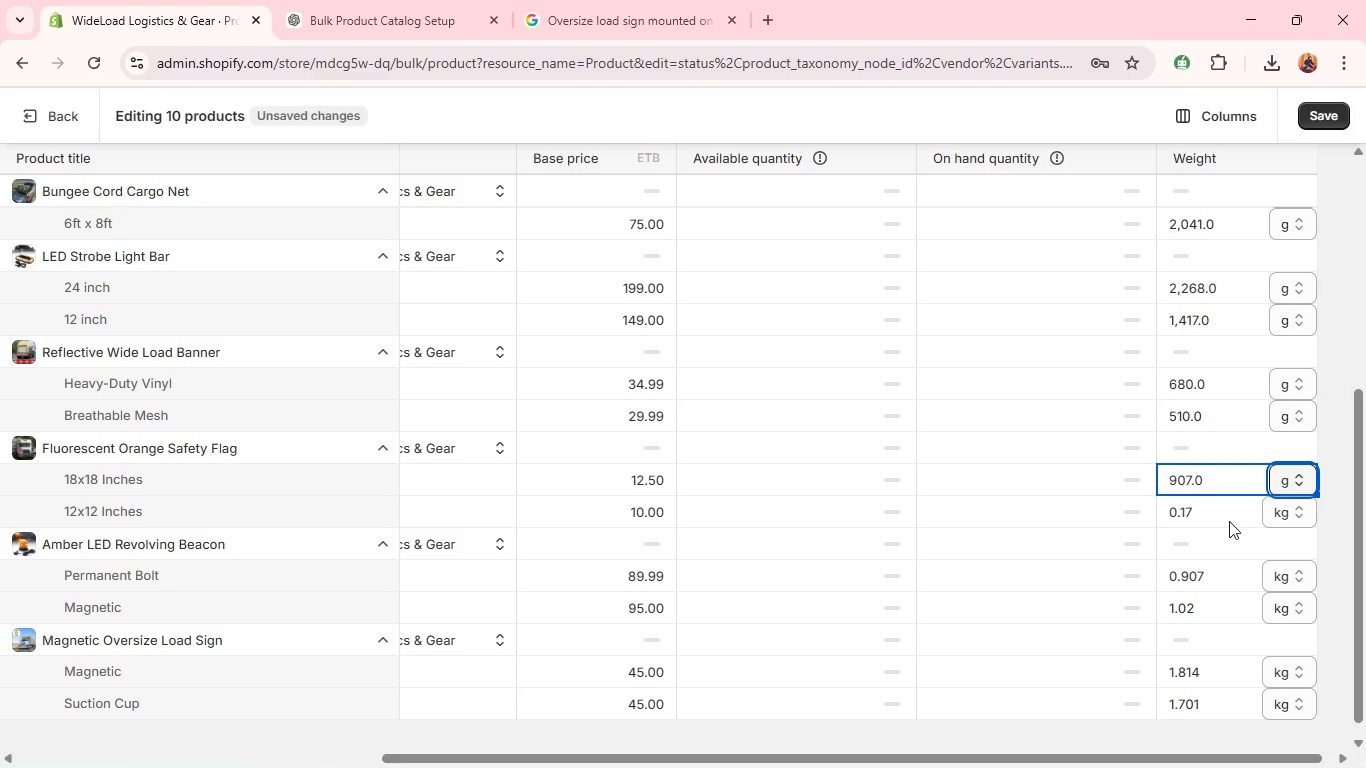 
left_click([1229, 502])
 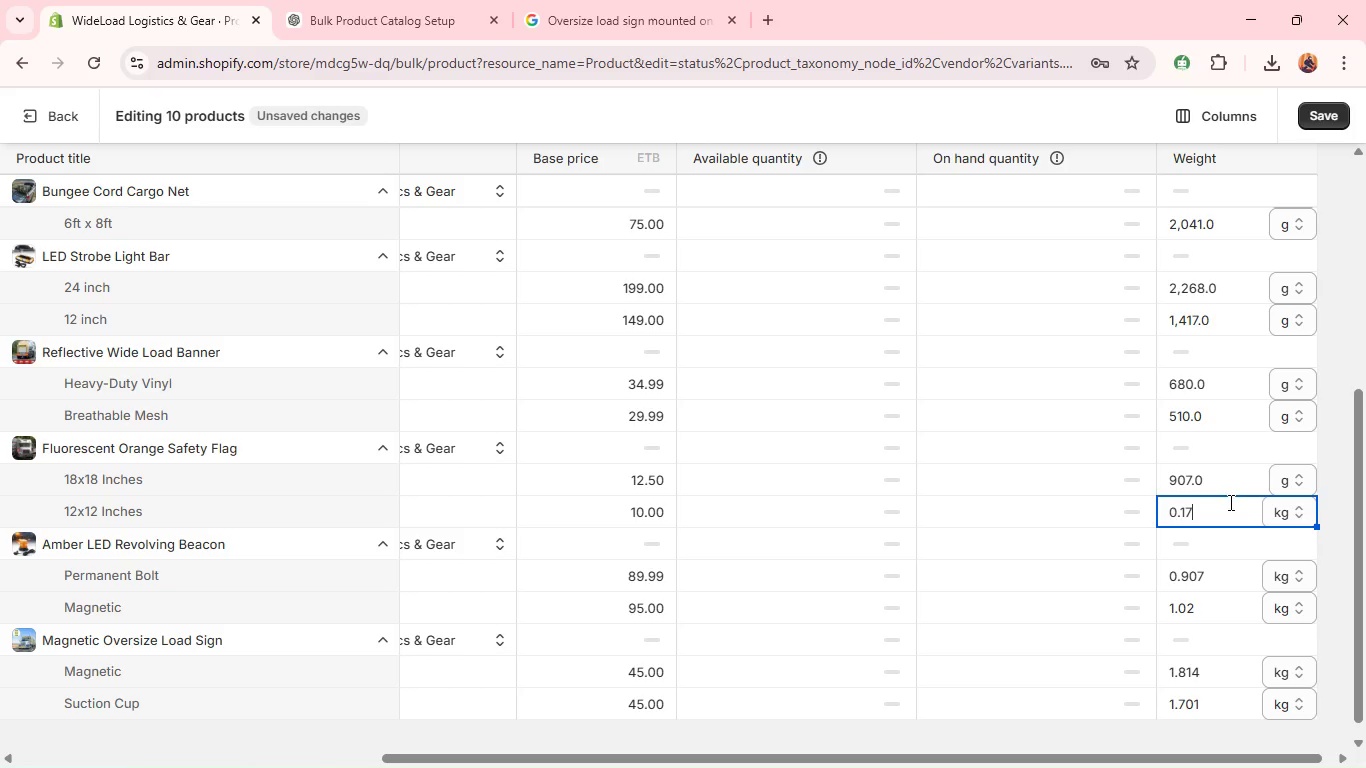 
left_click([1229, 502])
 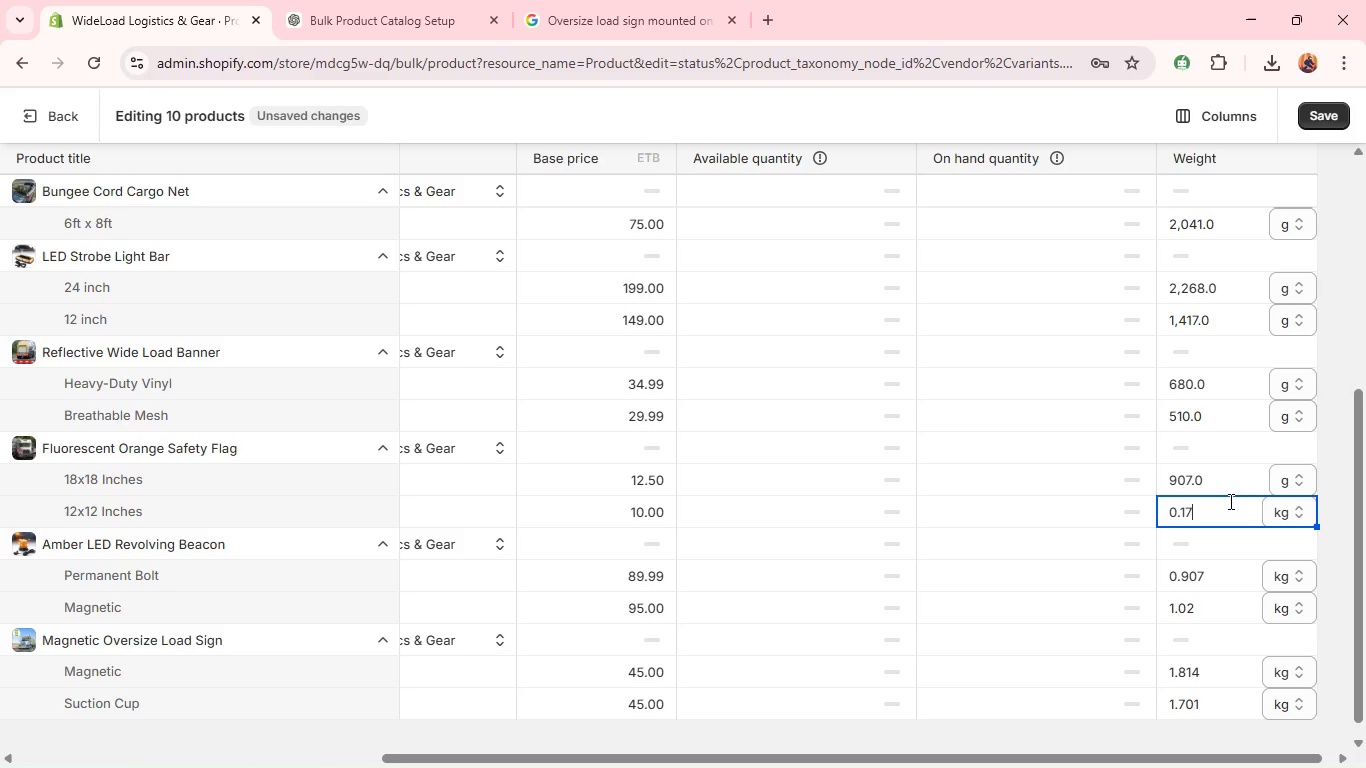 
wait(9.86)
 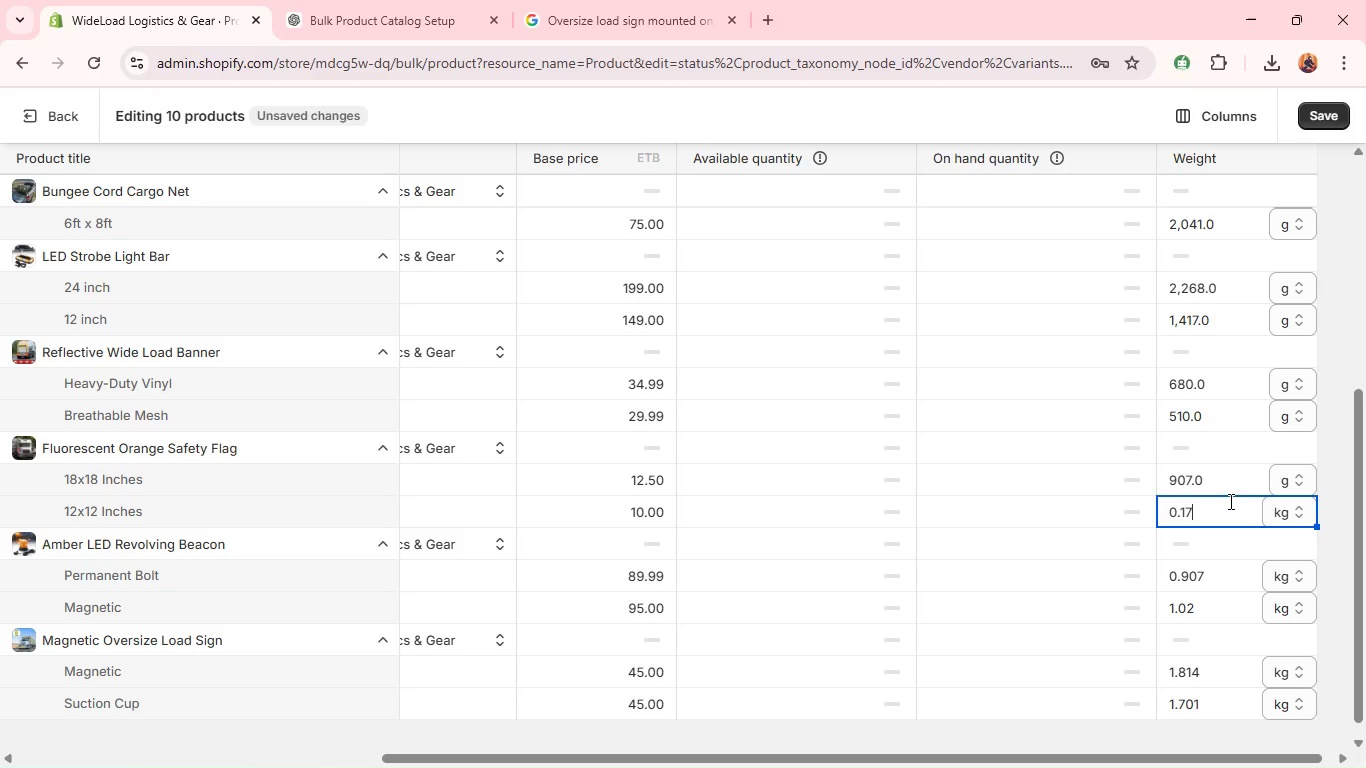 
hold_key(key=ControlLeft, duration=1.53)
 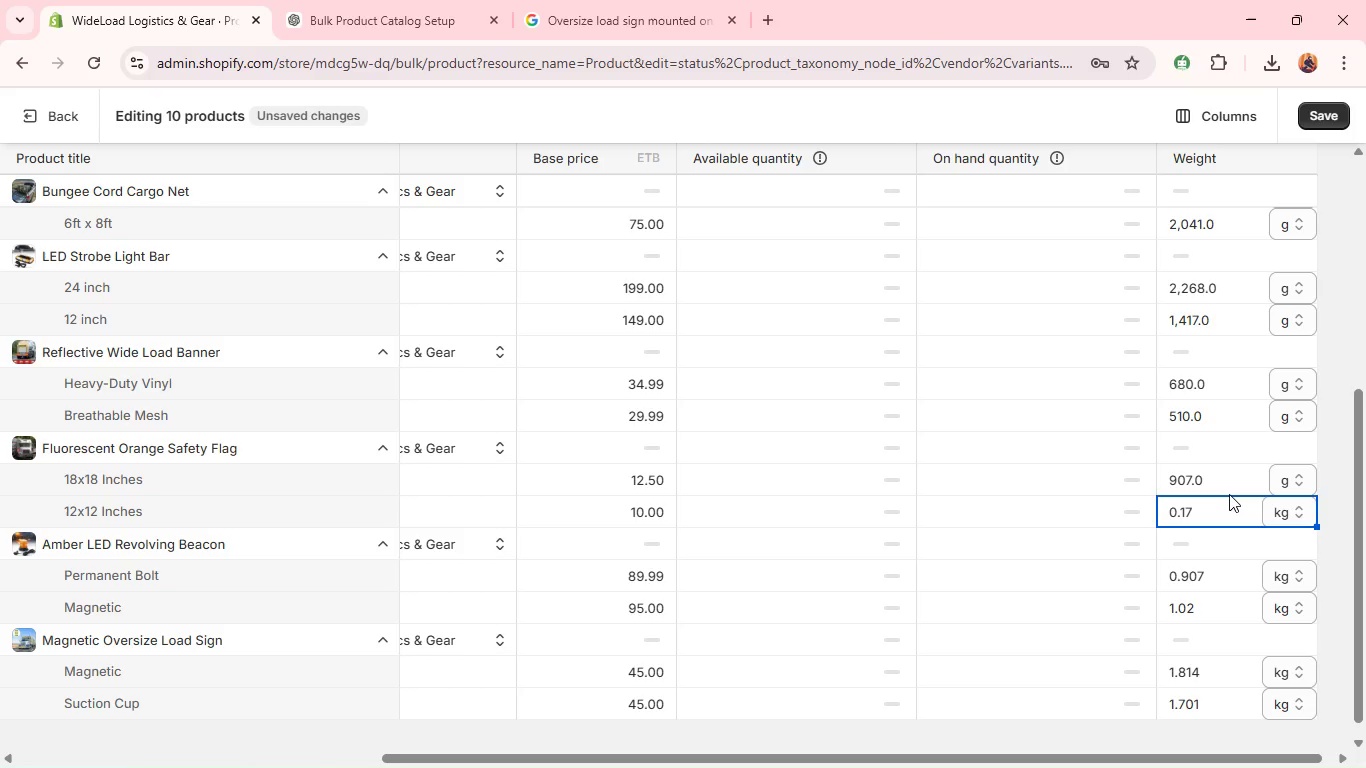 
type(zz)
 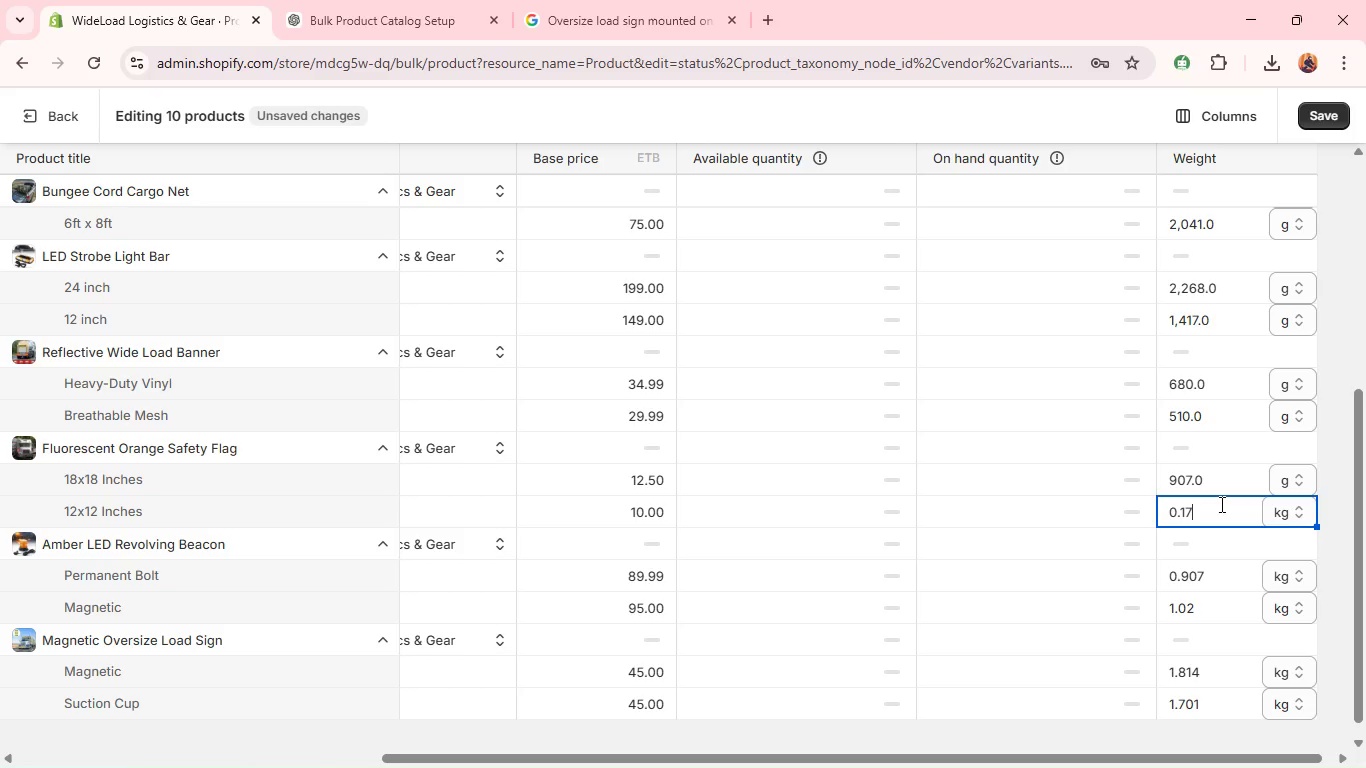 
wait(5.75)
 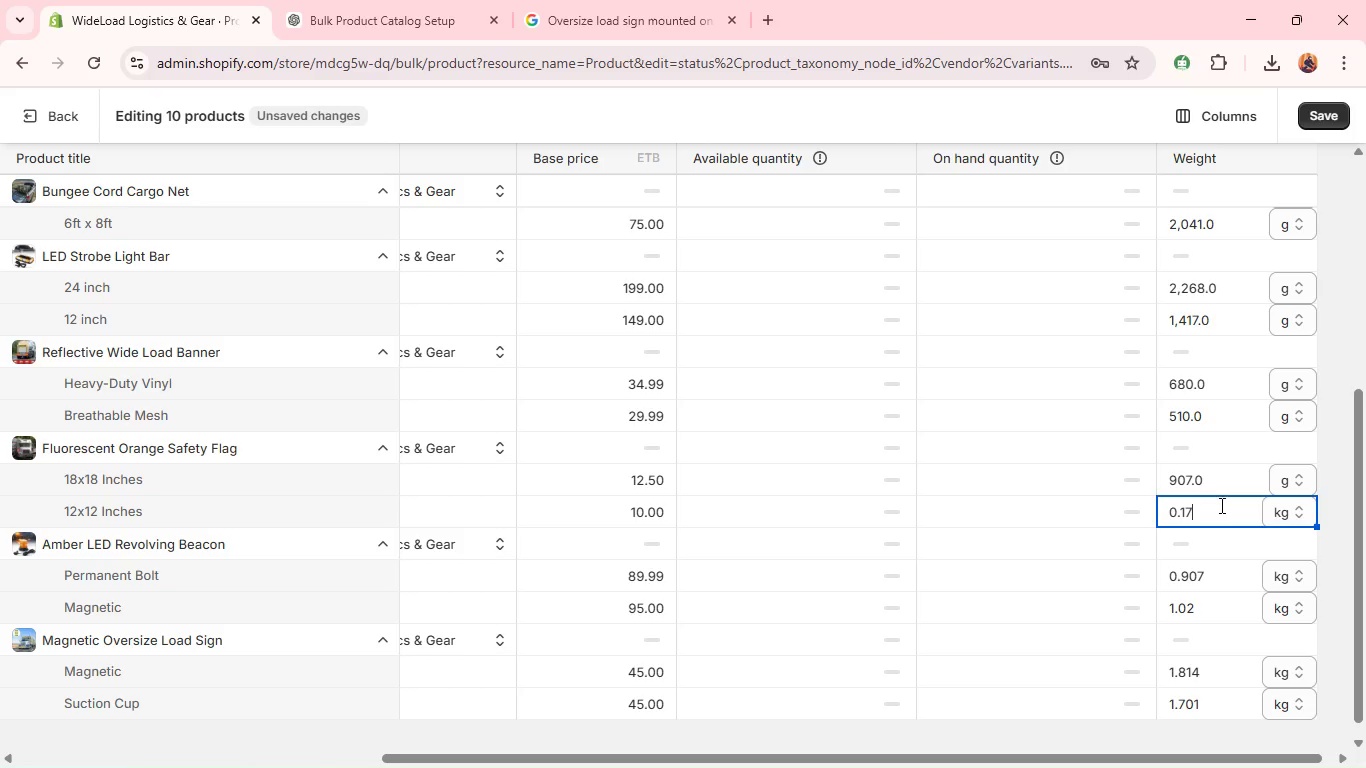 
left_click([1220, 504])
 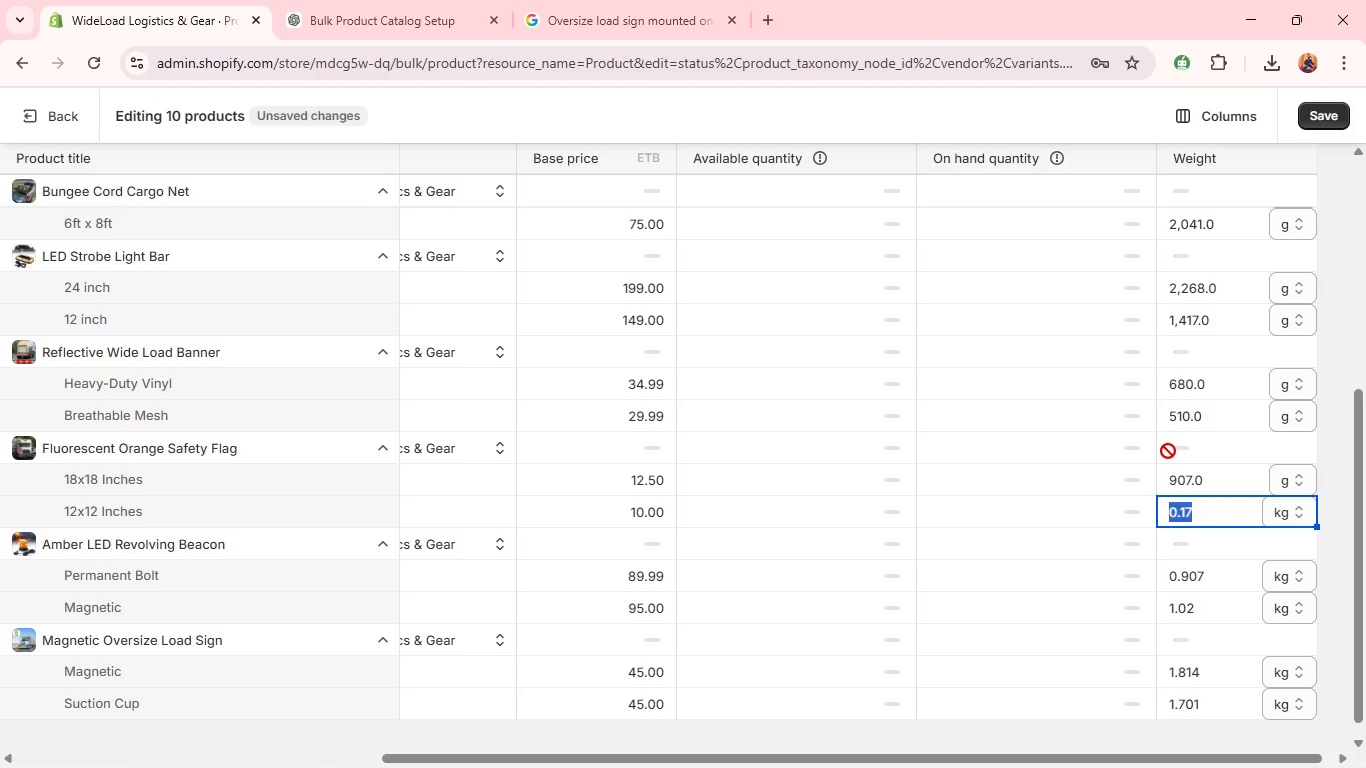 
left_click_drag(start_coordinate=[1220, 504], to_coordinate=[1168, 451])
 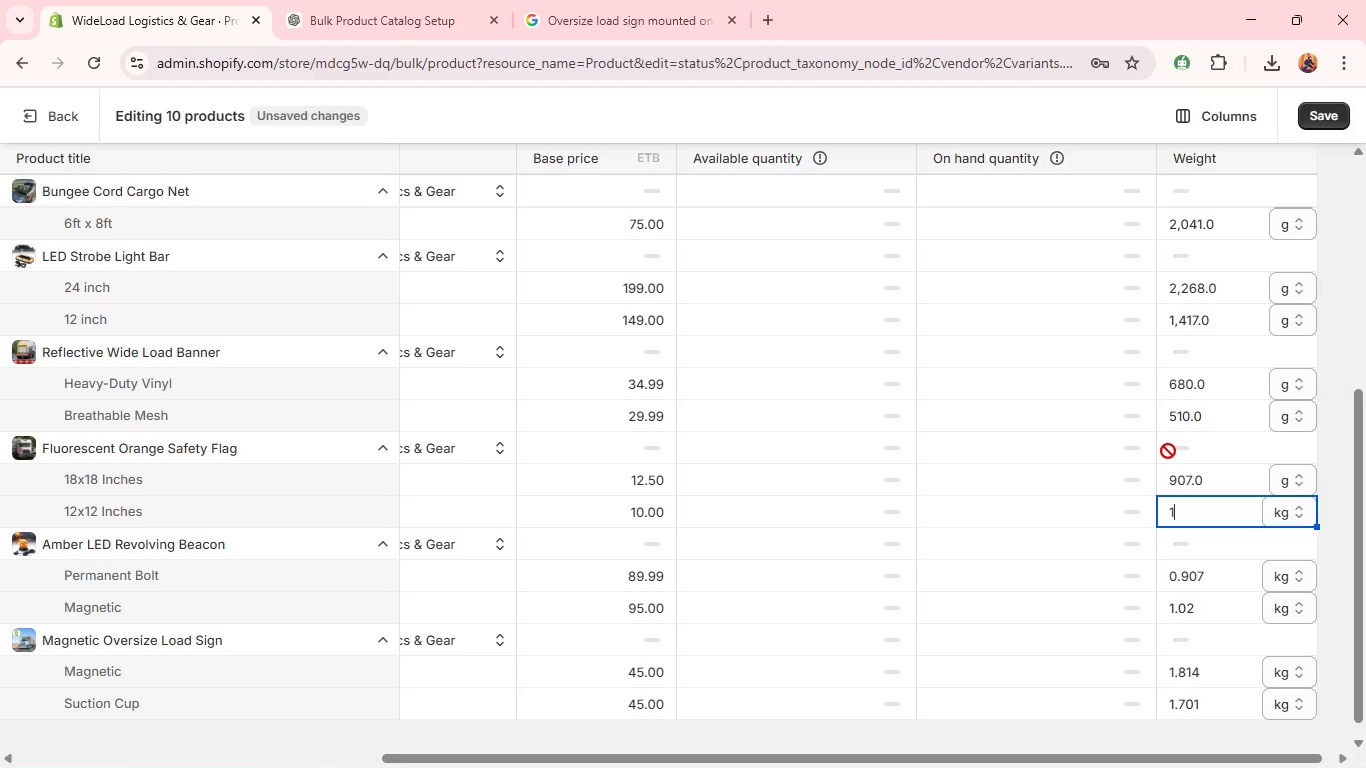 
type(1701)
 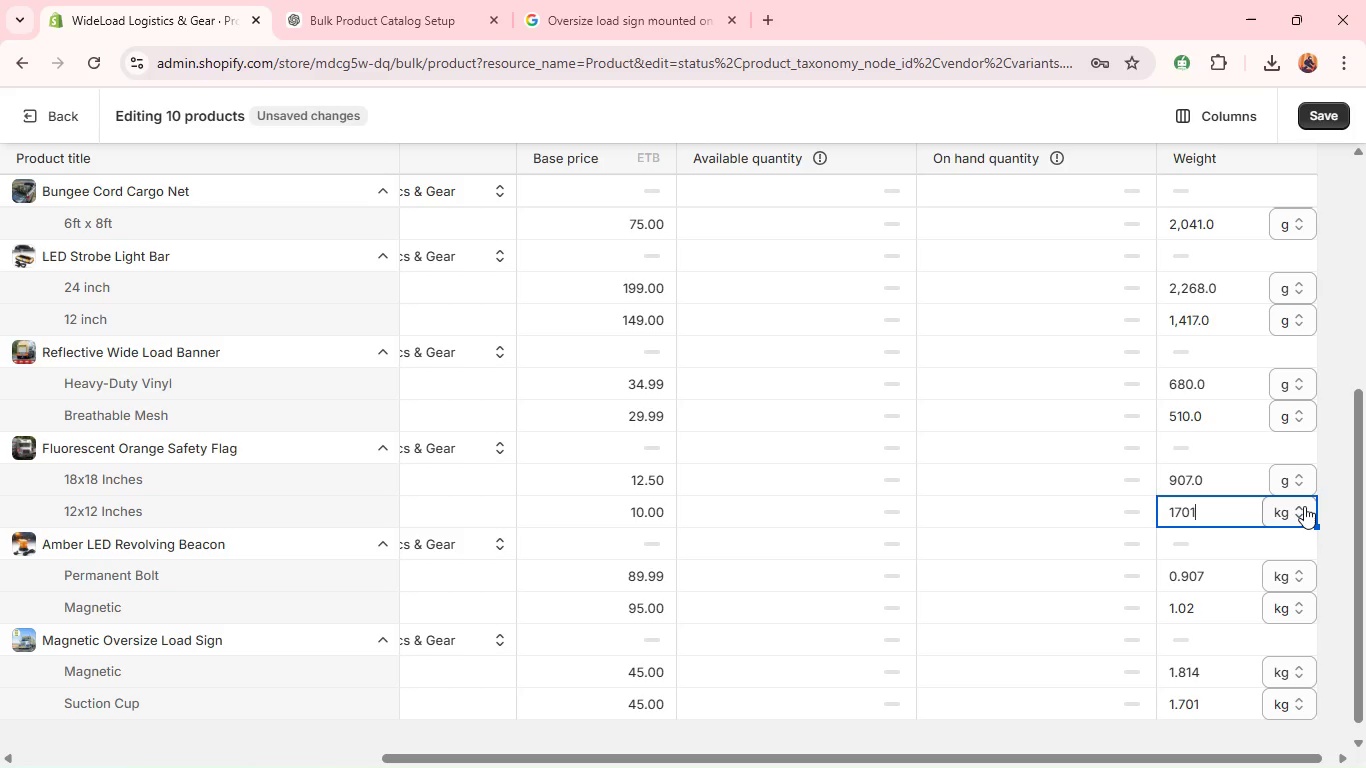 
mouse_move([1302, 530])
 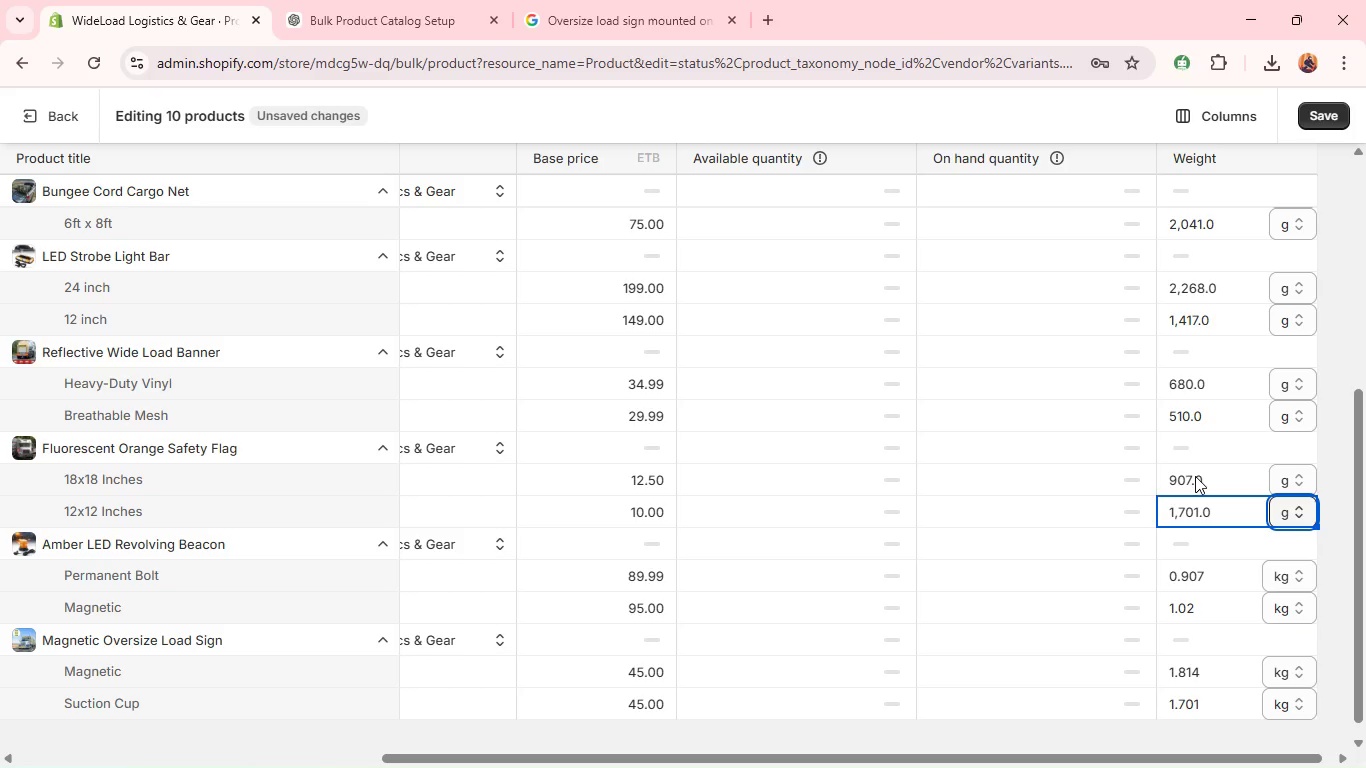 
double_click([1195, 476])
 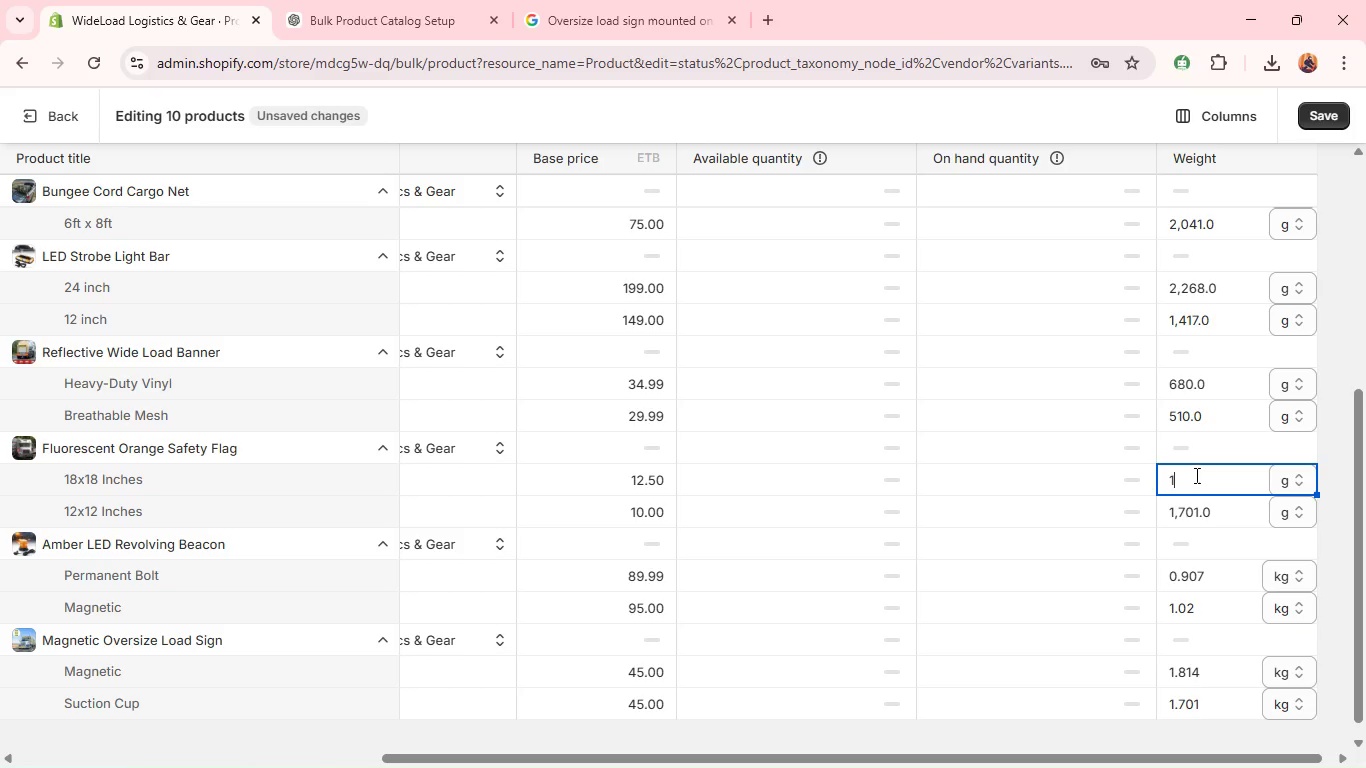 
type(1814)
 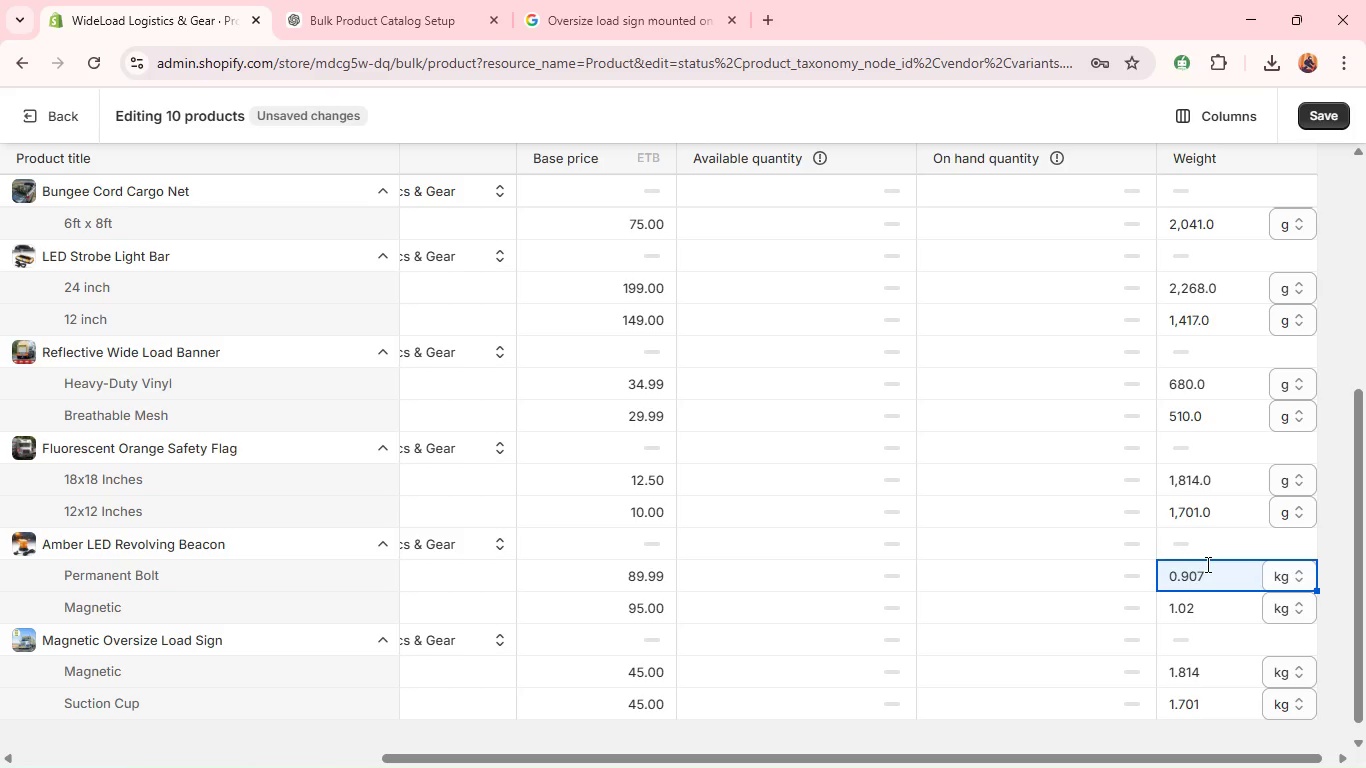 
type(97)
key(Backspace)
type(0)
 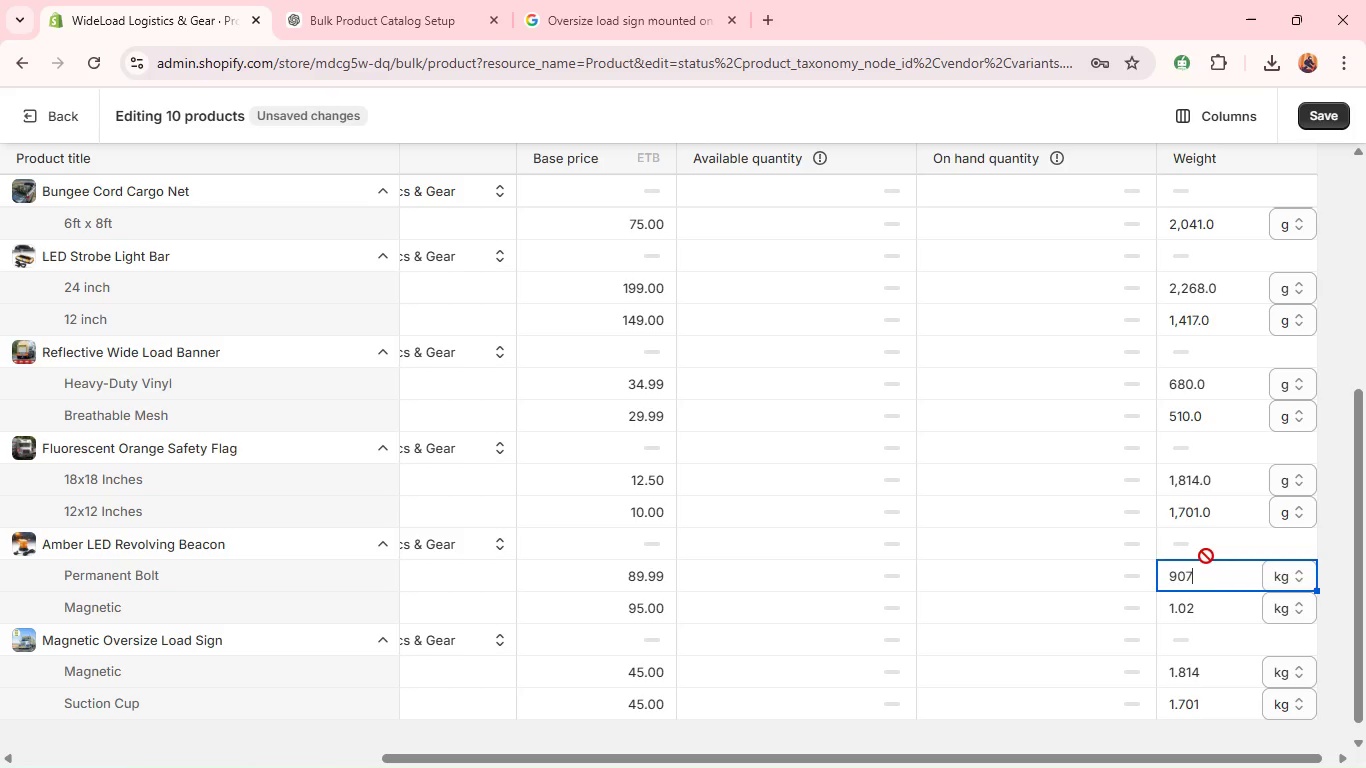 
key(7)
 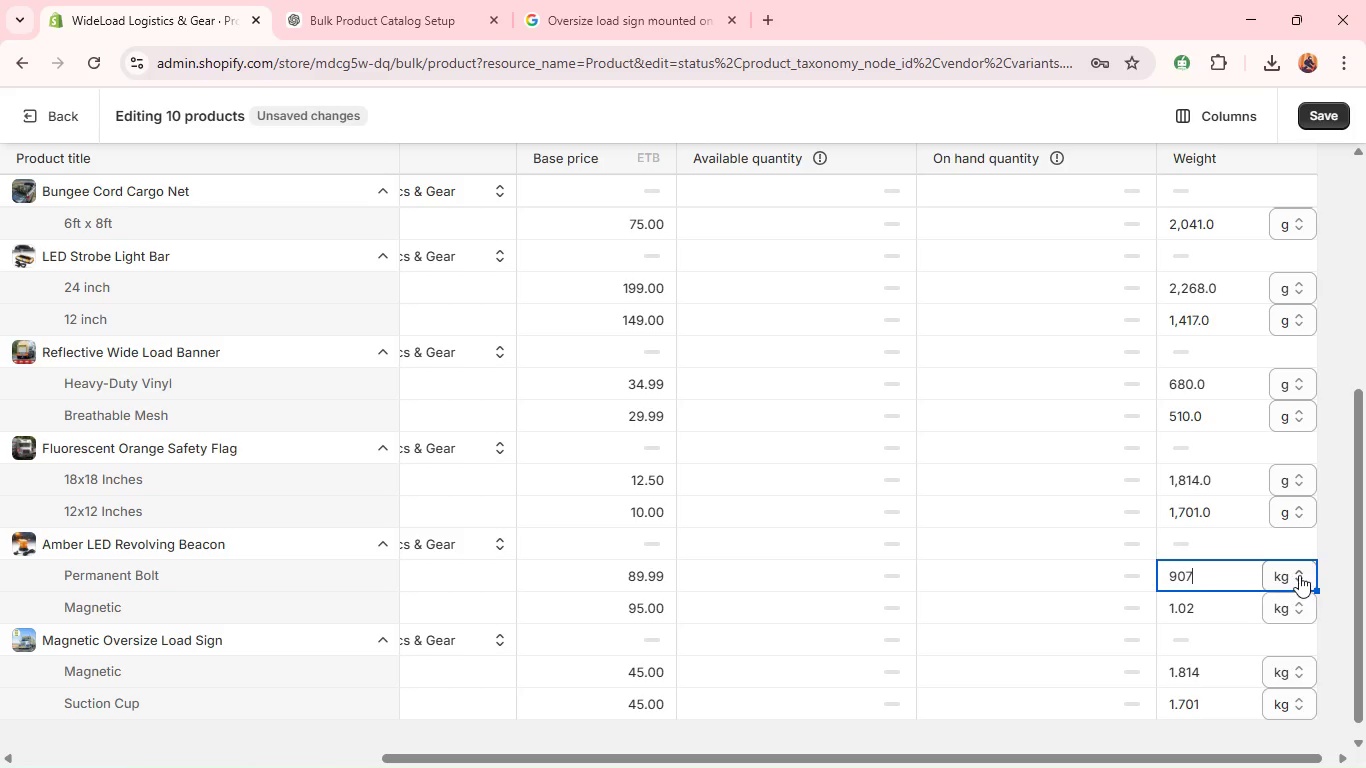 
wait(7.84)
 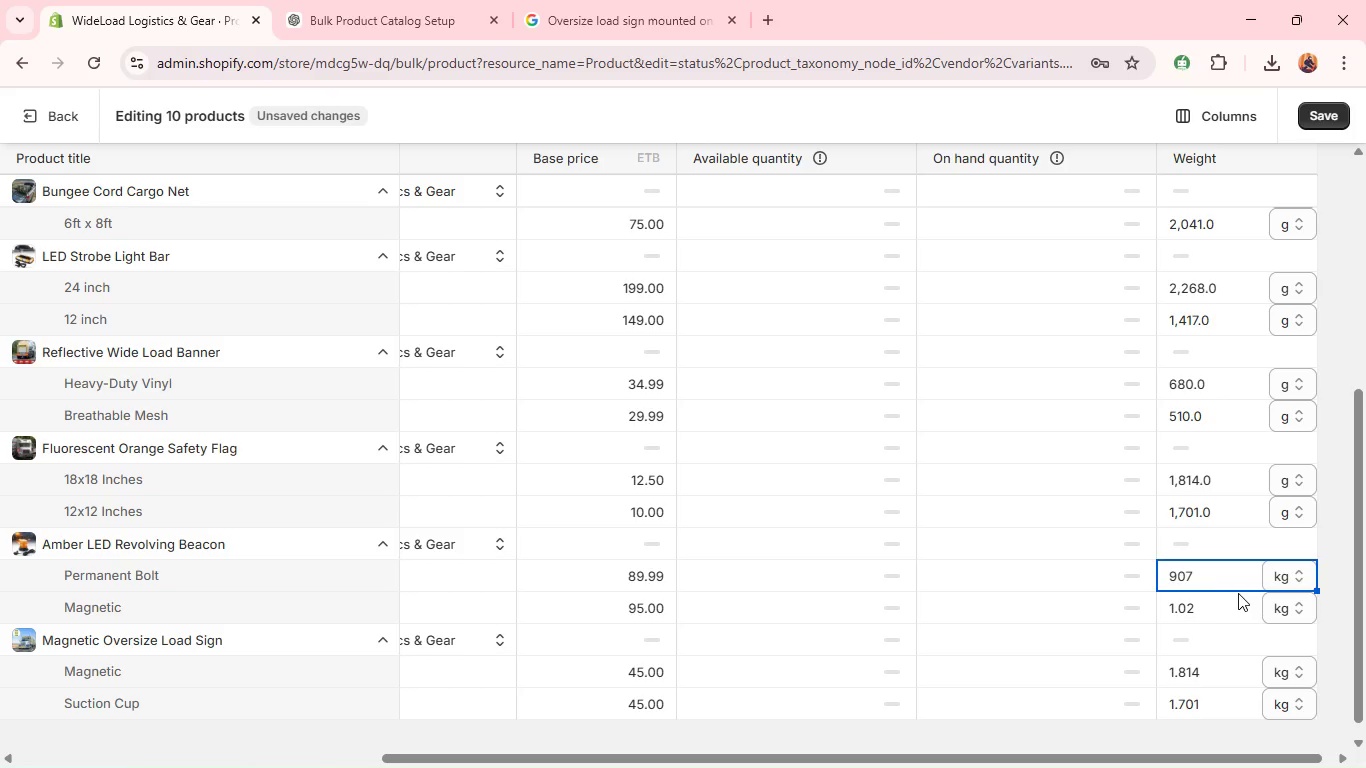 
mouse_move([1263, 637])
 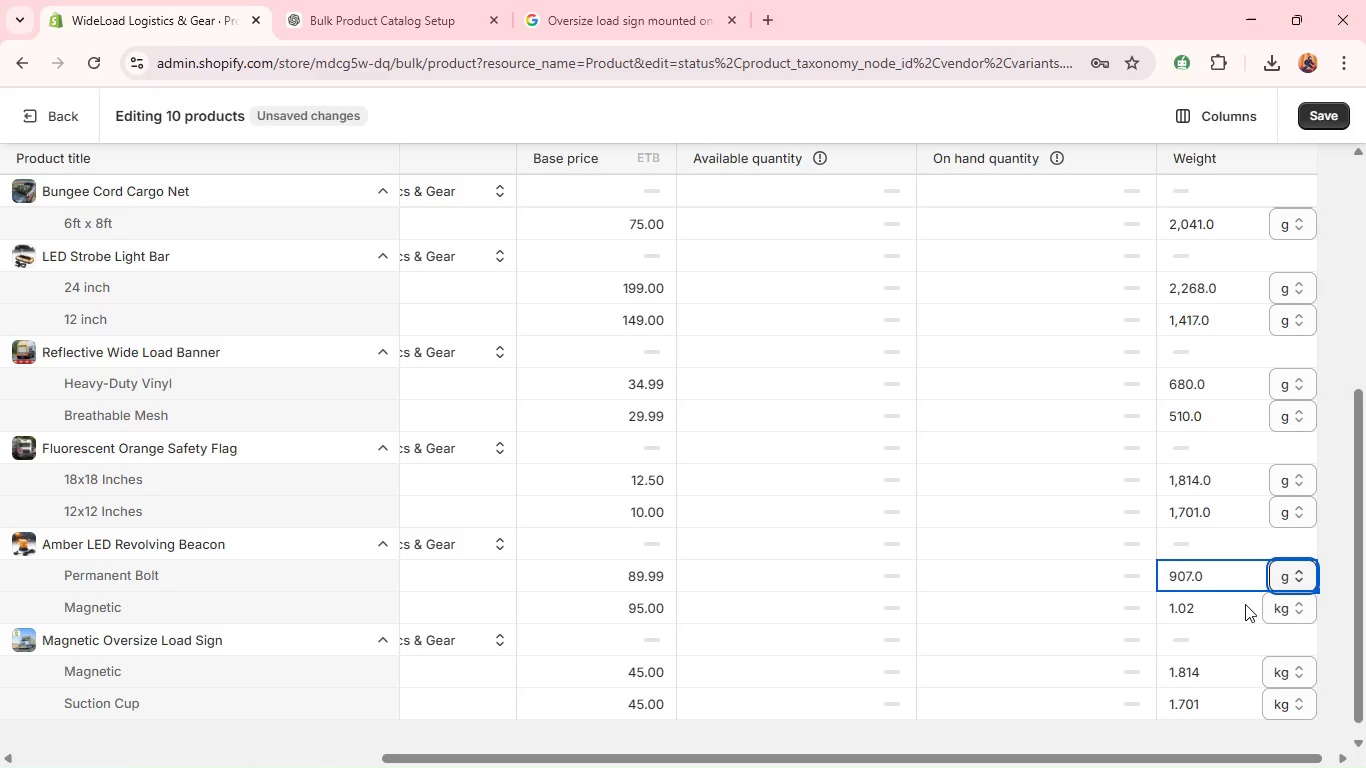 
left_click([1245, 605])
 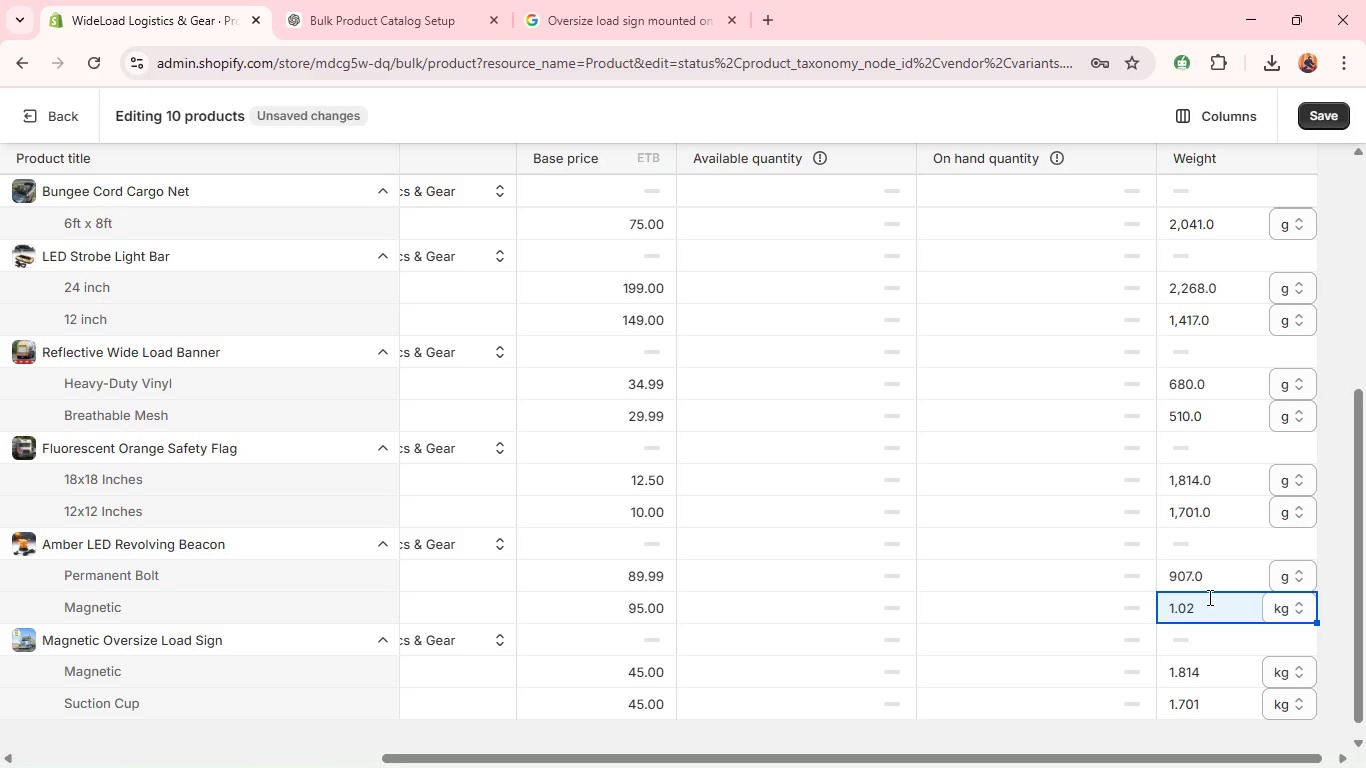 
wait(38.99)
 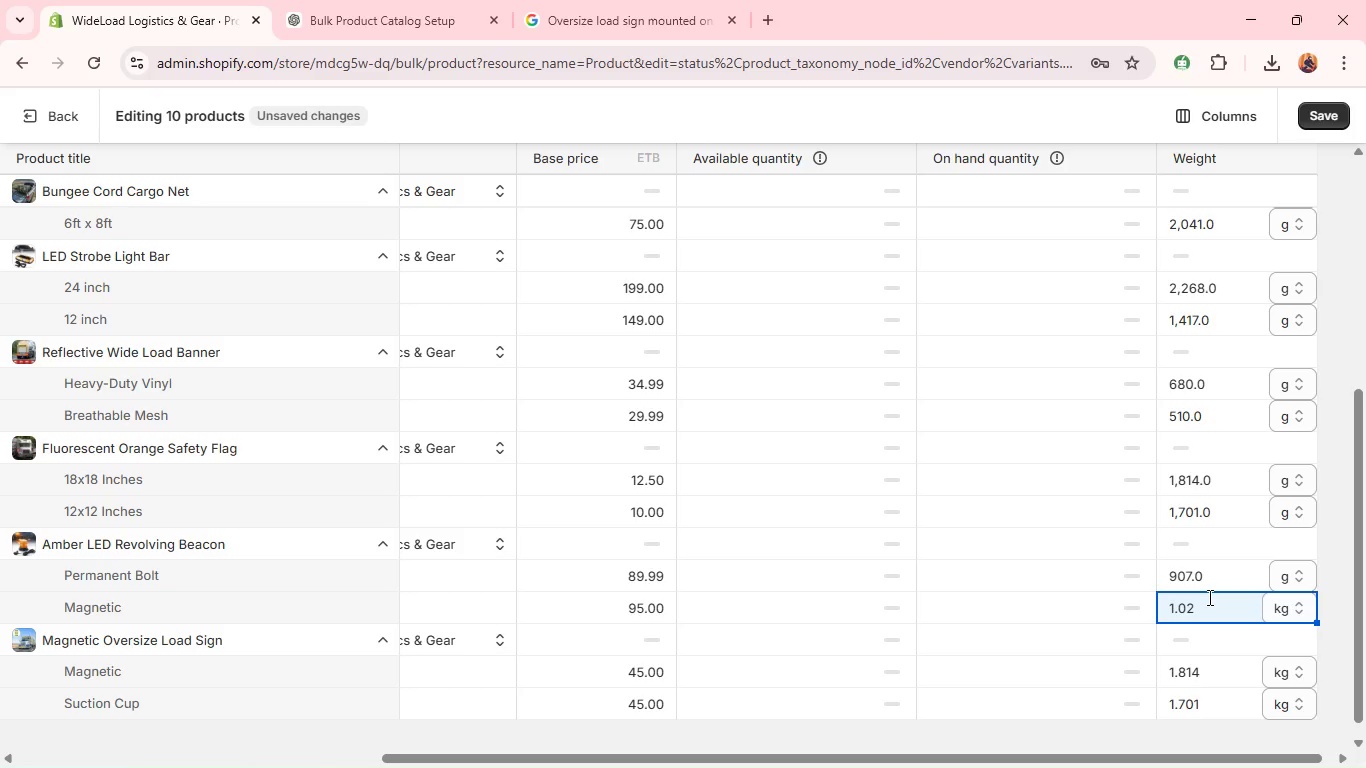 
left_click([1303, 603])
 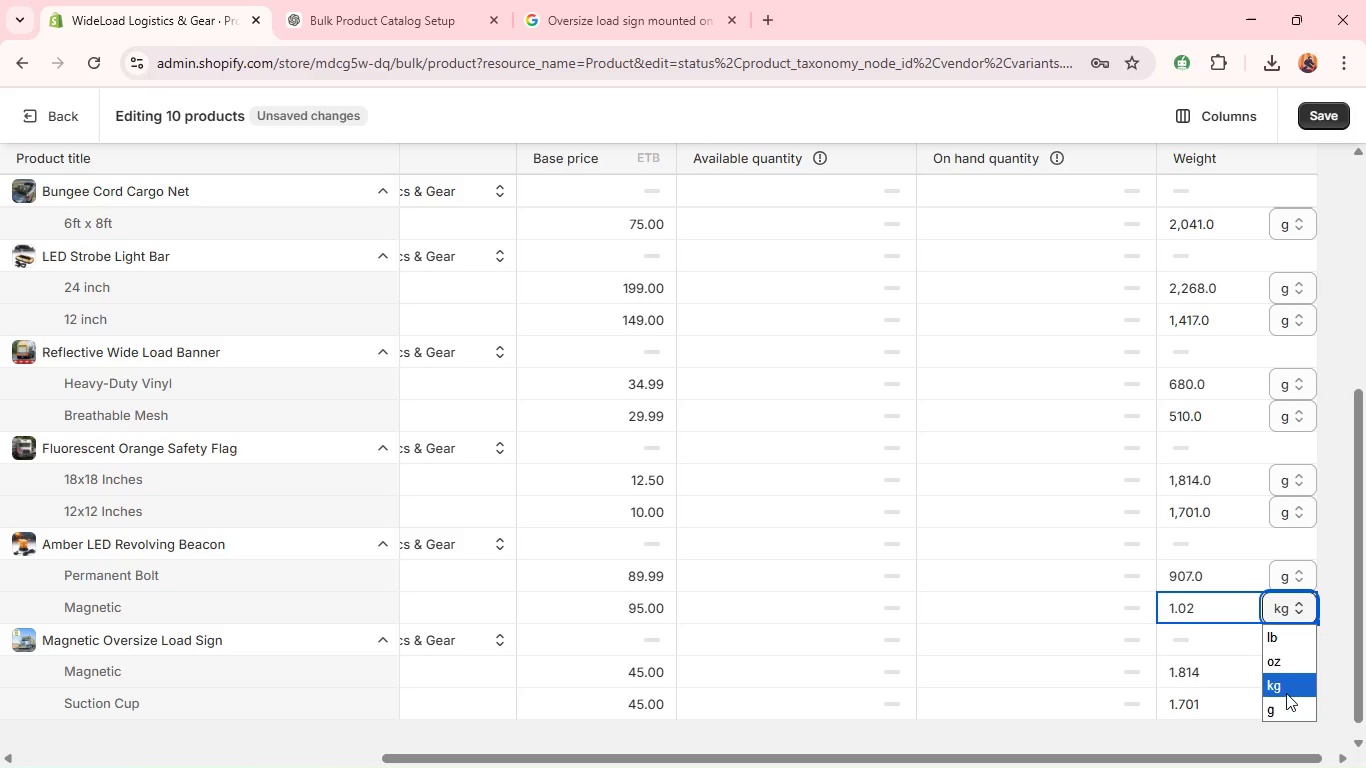 
left_click([1286, 701])
 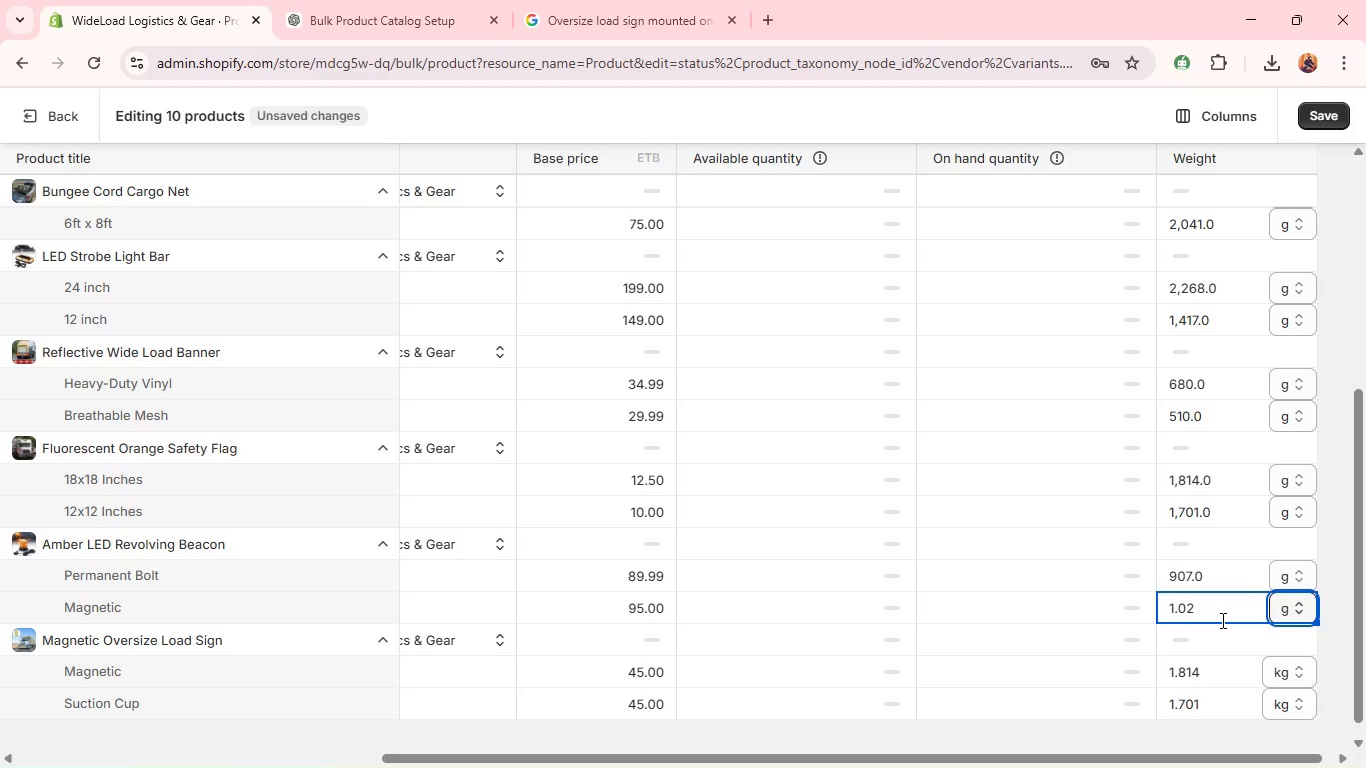 
left_click([1221, 620])
 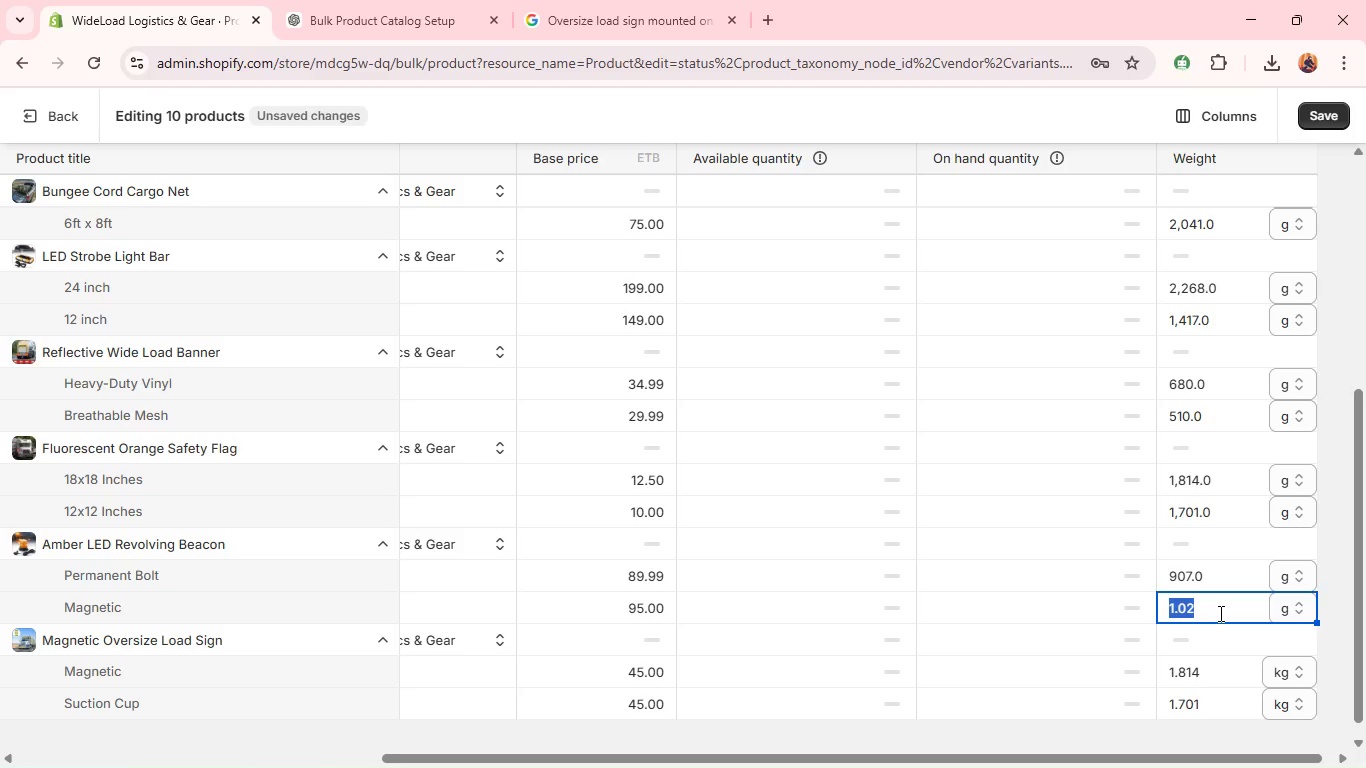 
double_click([1219, 613])
 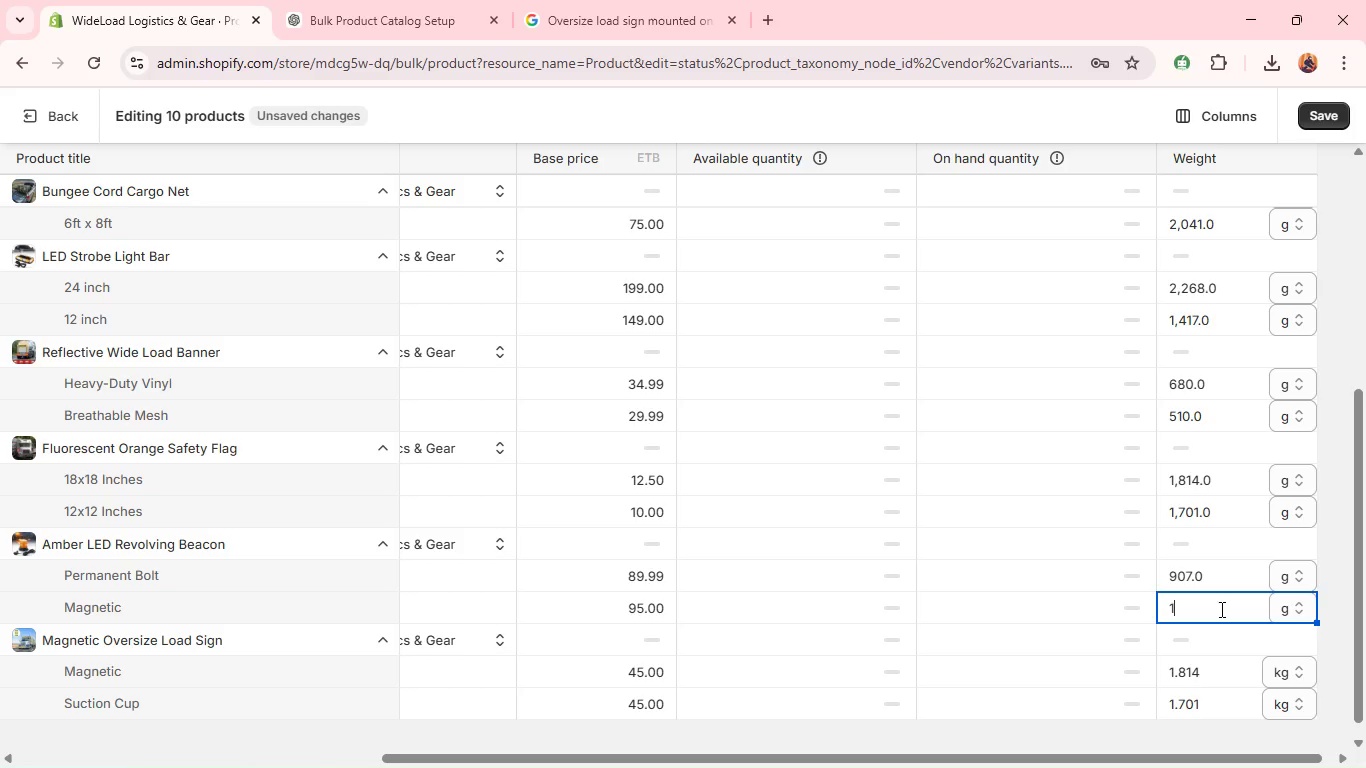 
type(1021)
 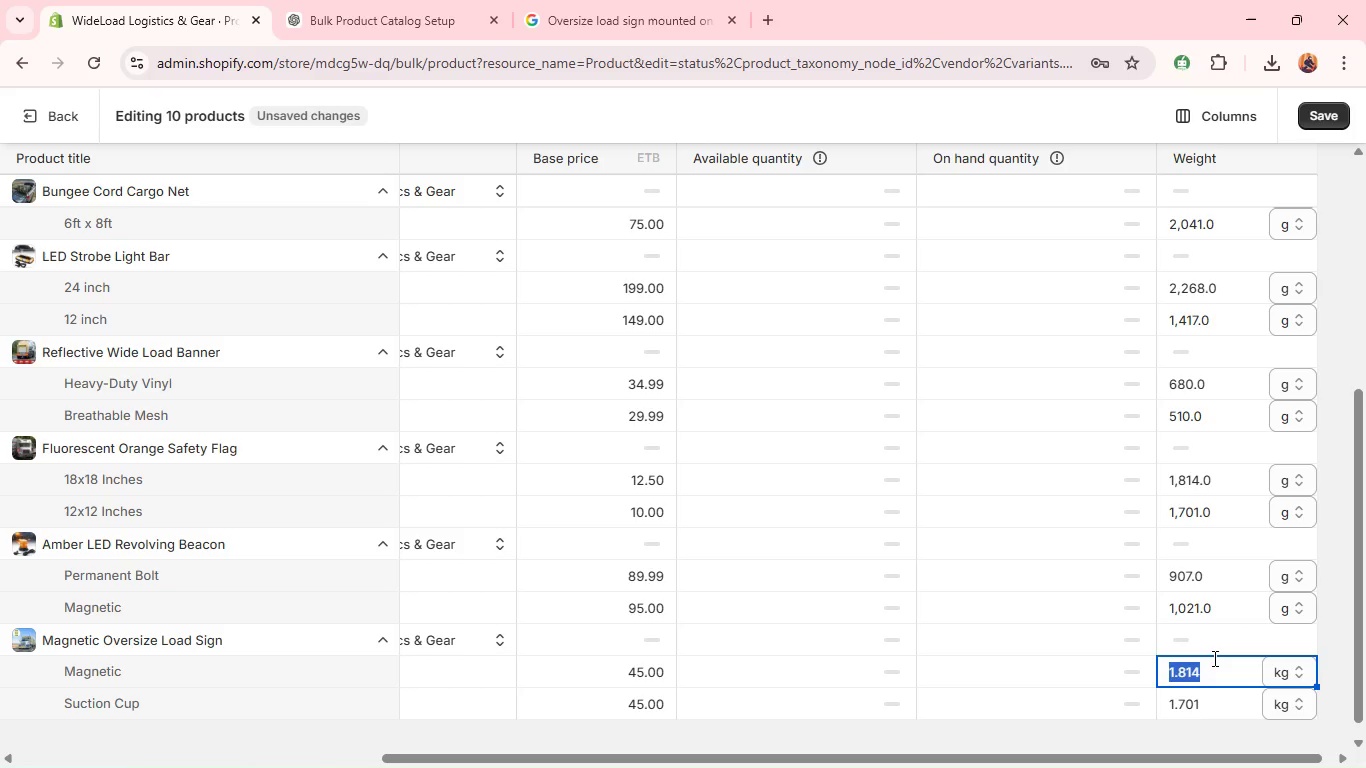 
type(1814)
 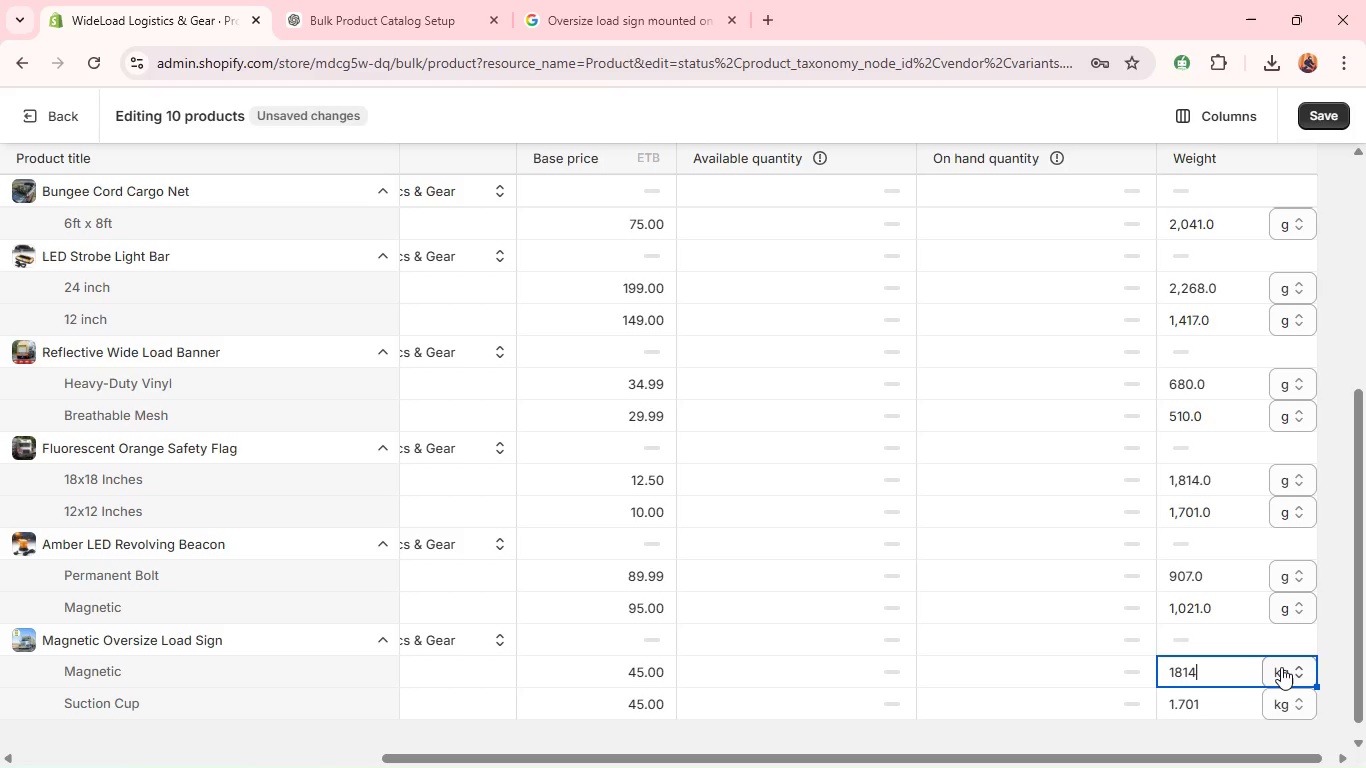 
left_click([1281, 667])
 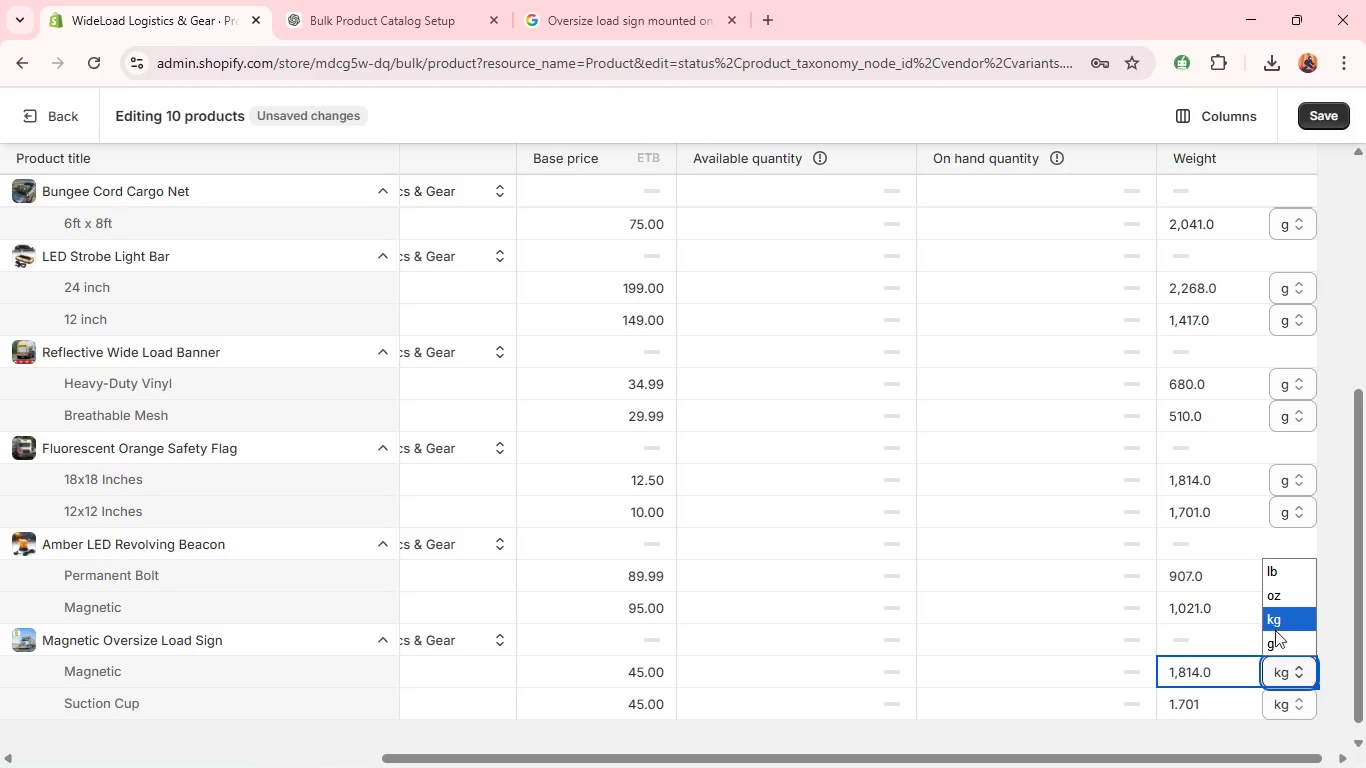 
left_click_drag(start_coordinate=[1275, 632], to_coordinate=[1275, 638])
 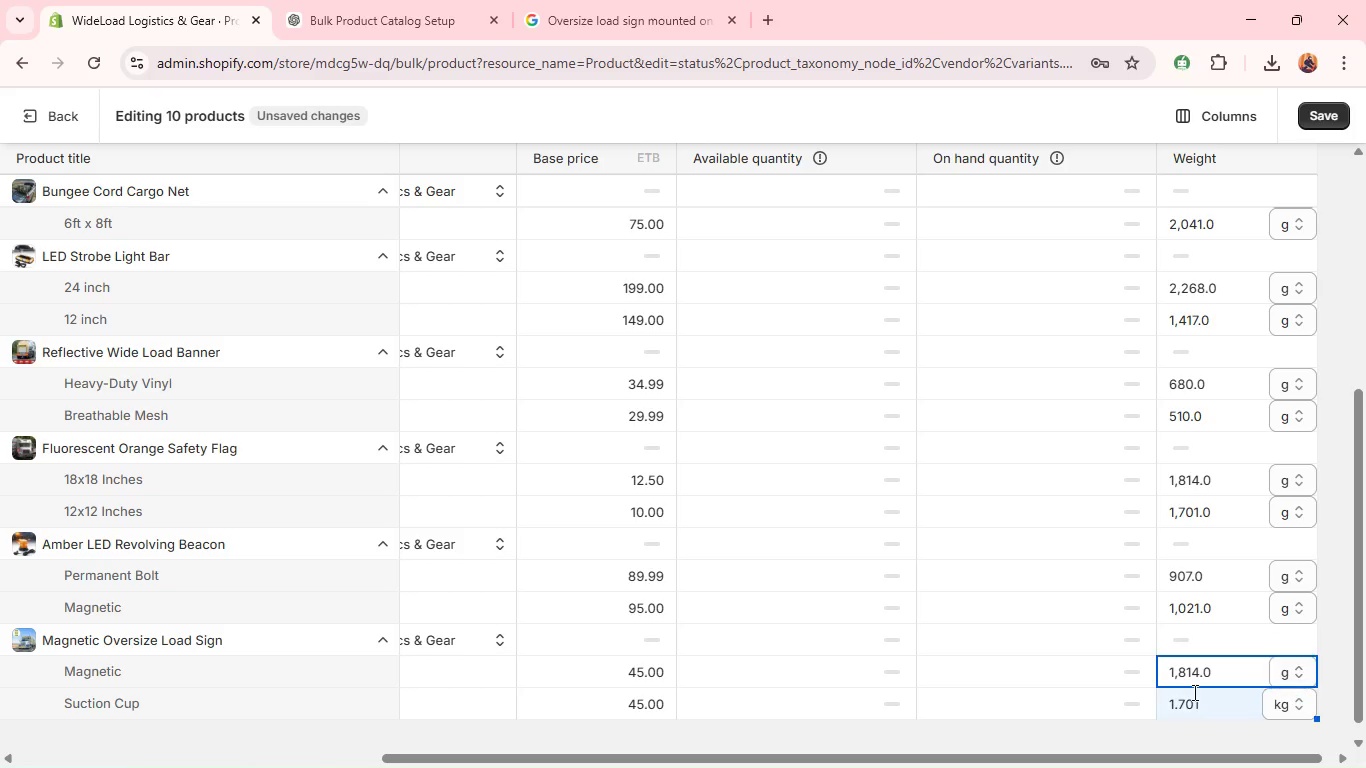 
double_click([1193, 692])
 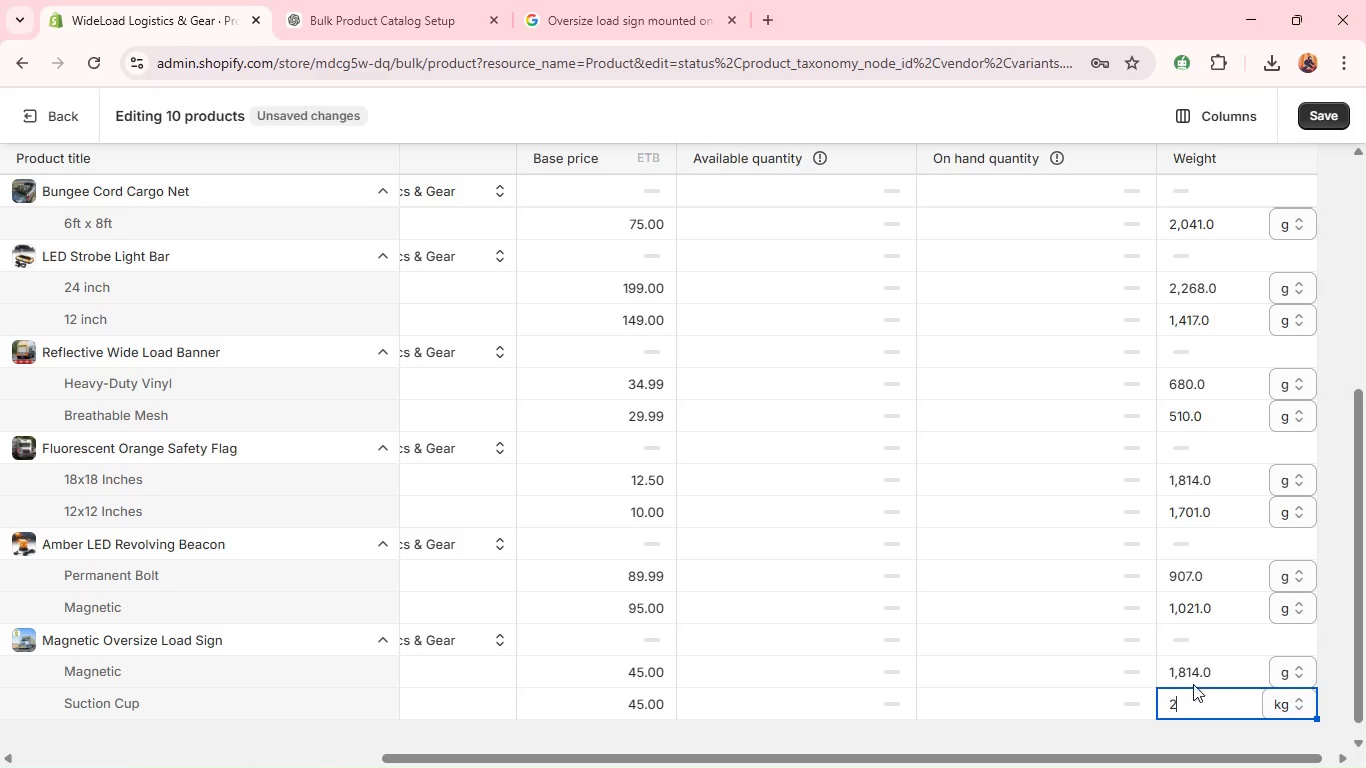 
type(2)
key(Backspace)
type(1701)
 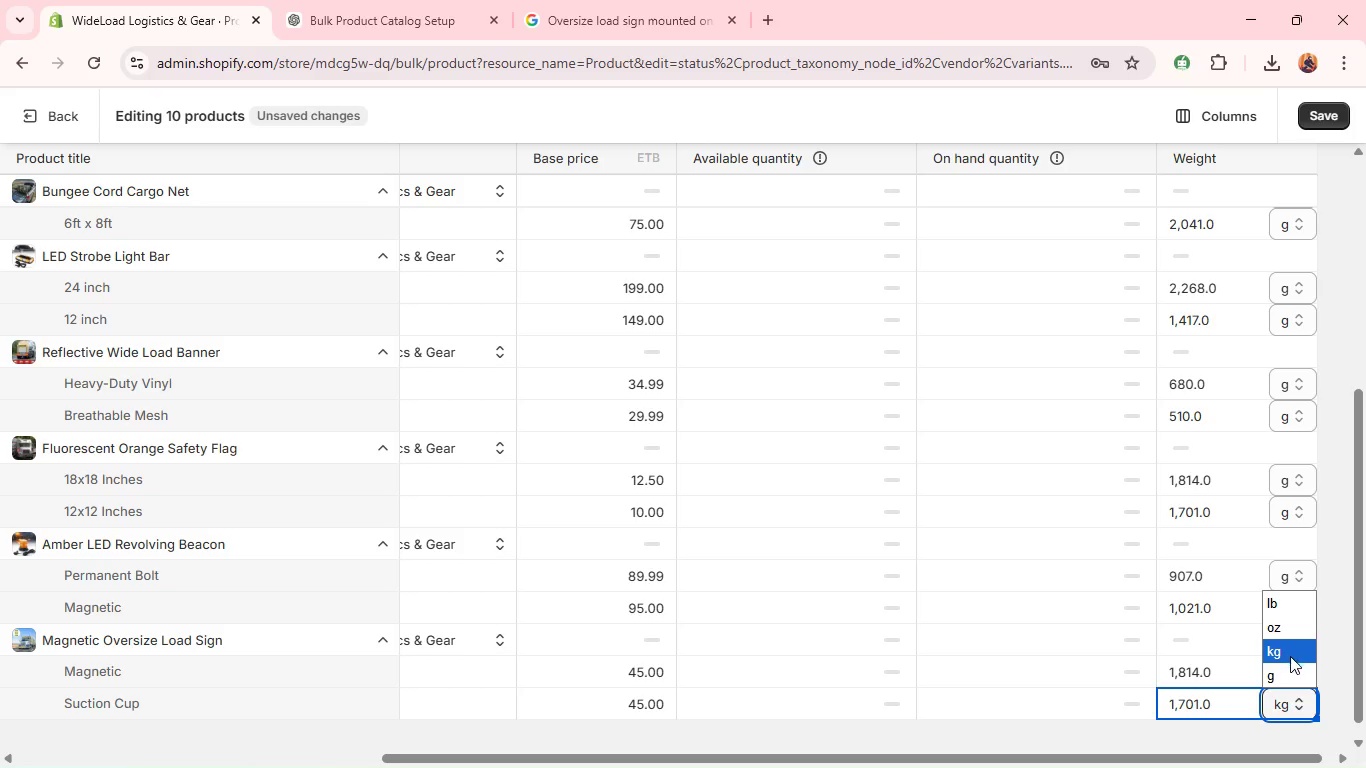 
left_click([1289, 670])
 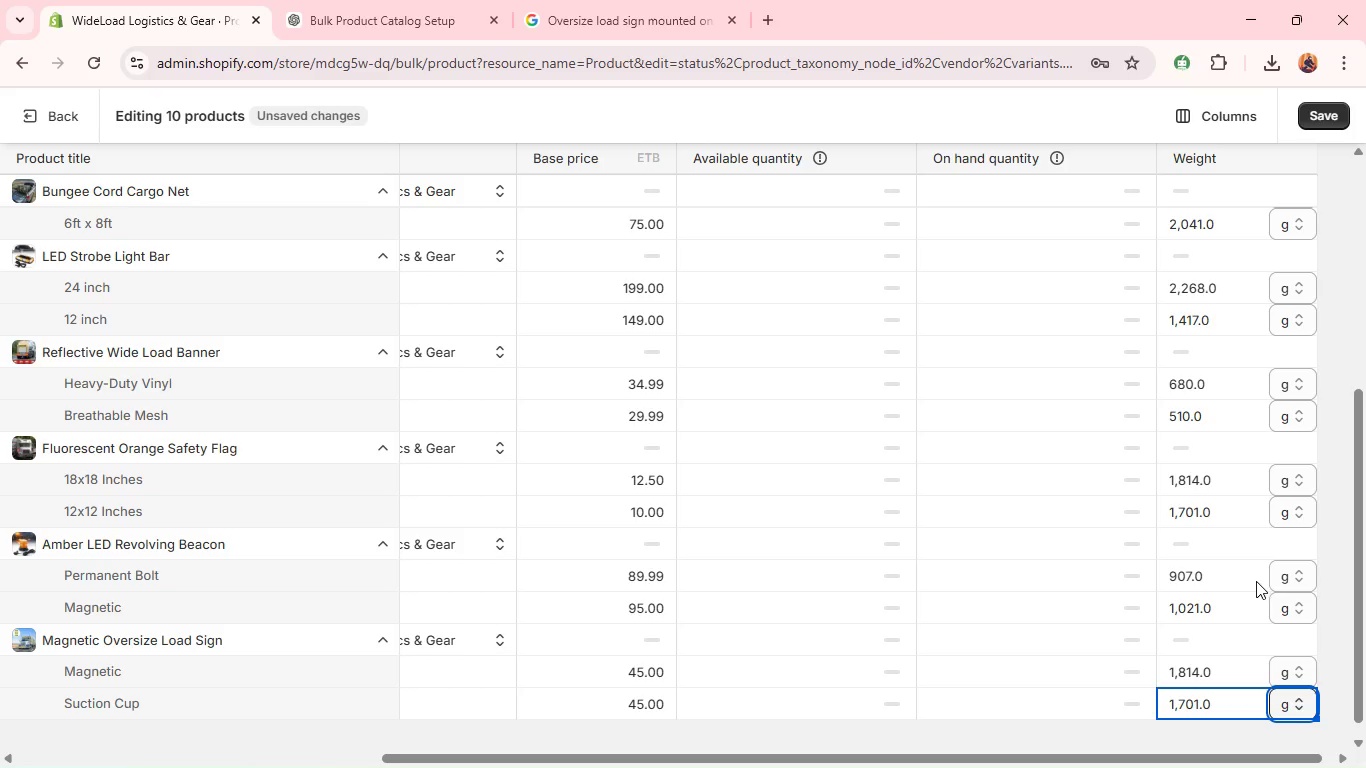 
wait(5.44)
 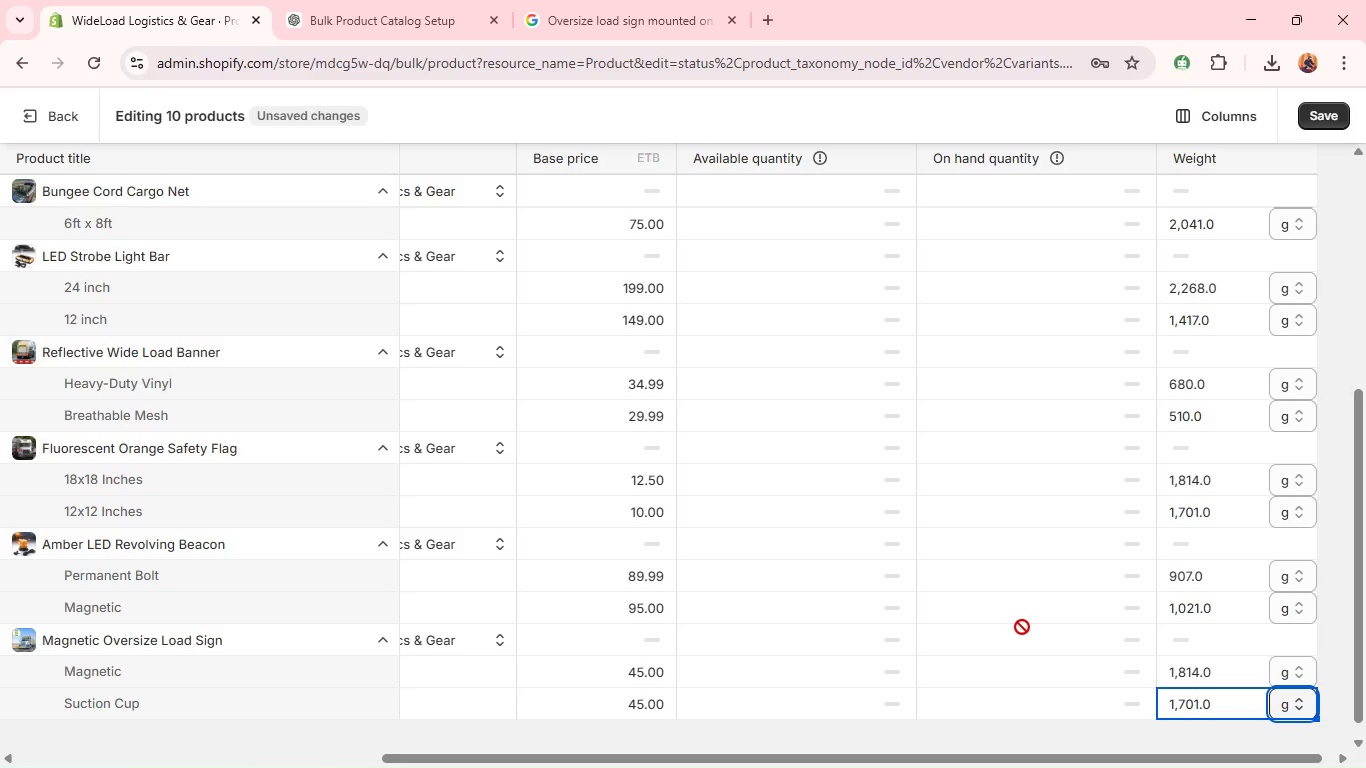 
left_click([1214, 482])
 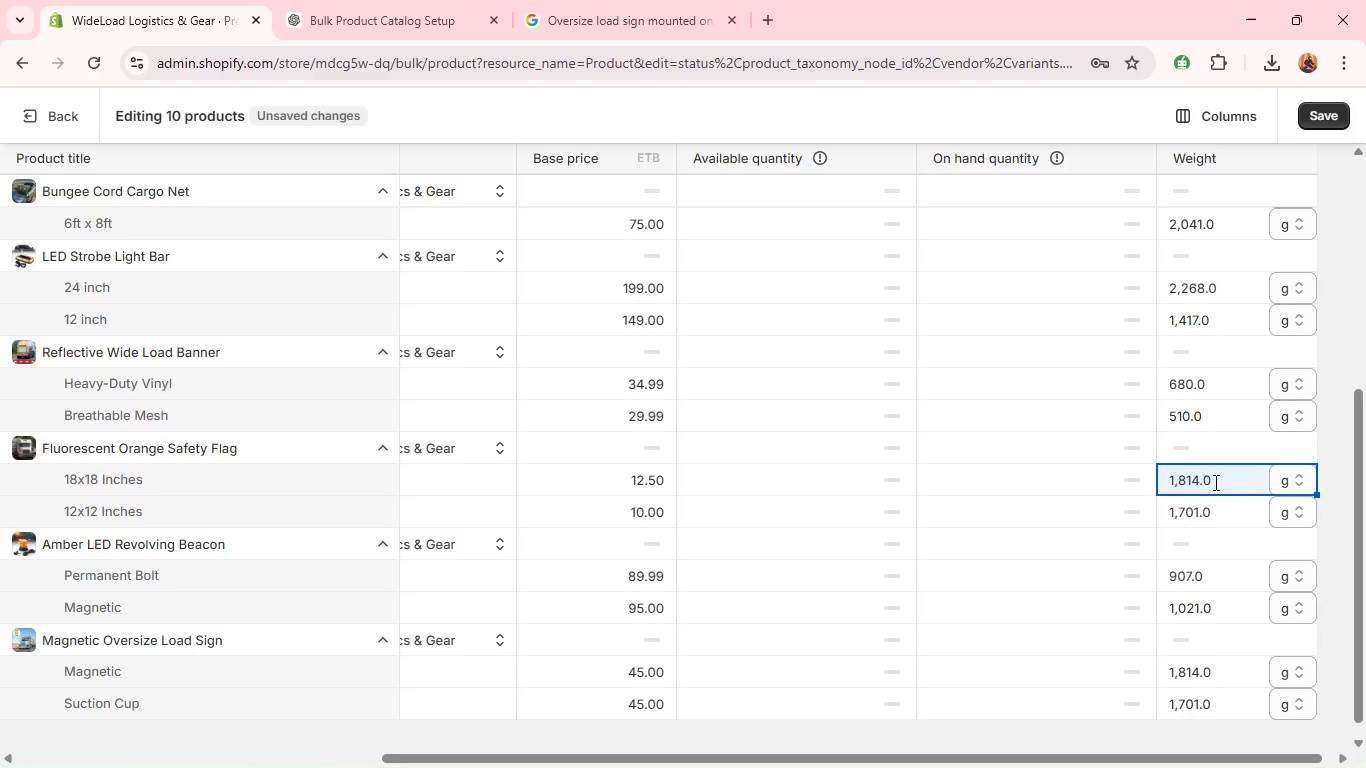 
double_click([1214, 482])
 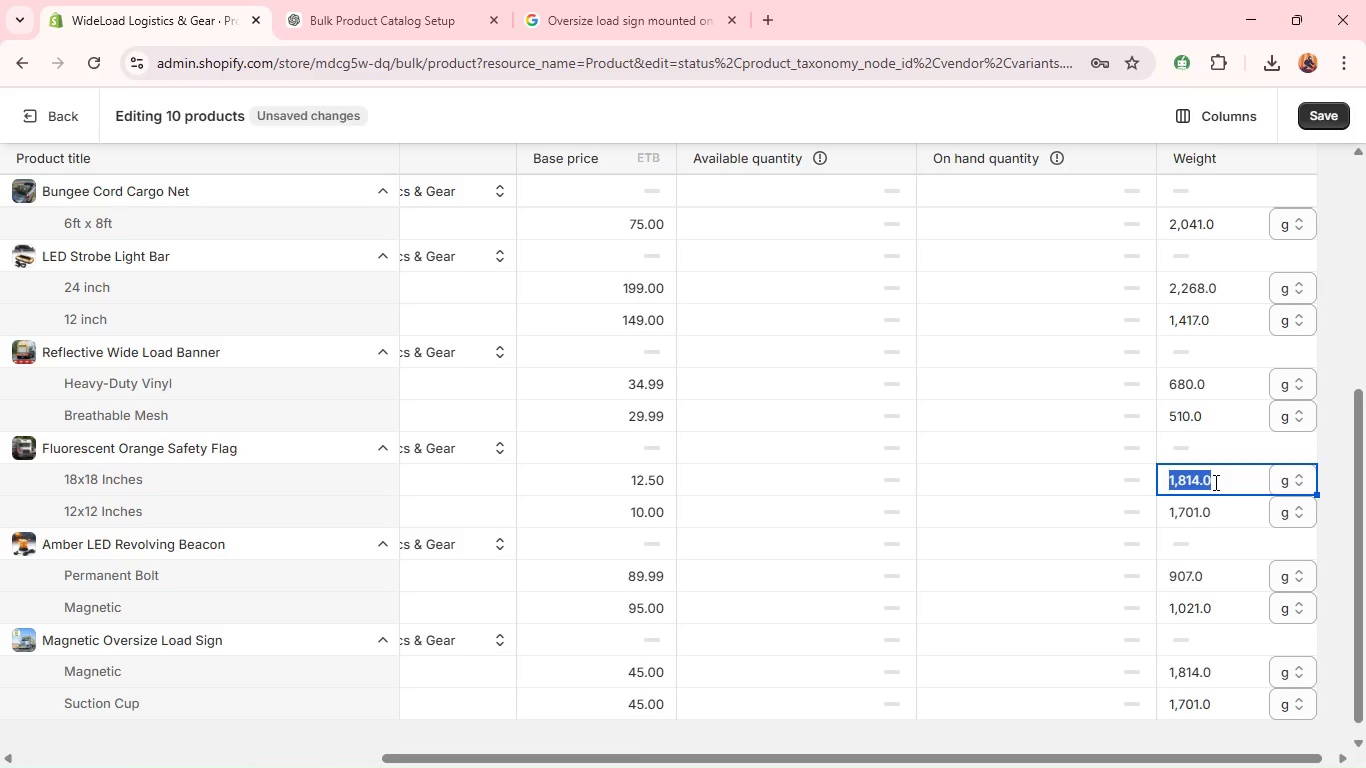 
triple_click([1214, 482])
 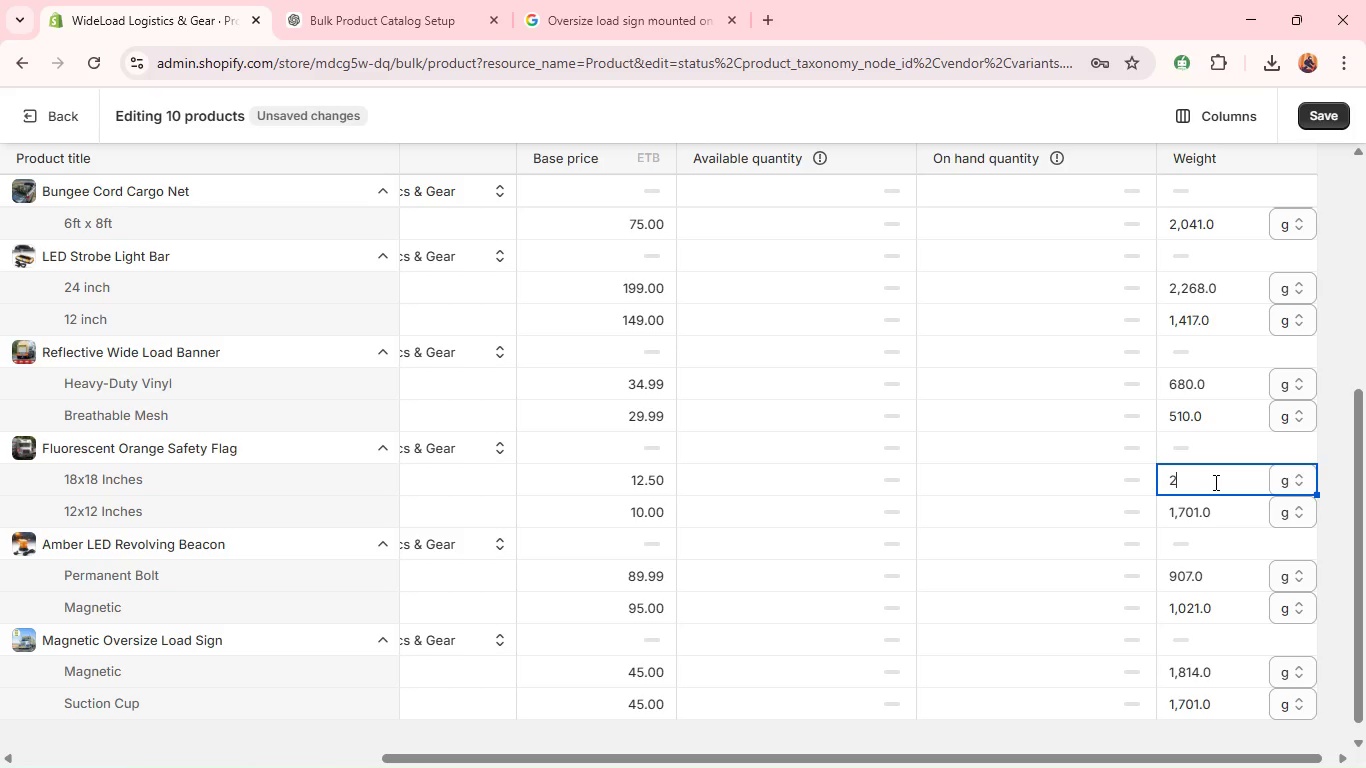 
type(227)
 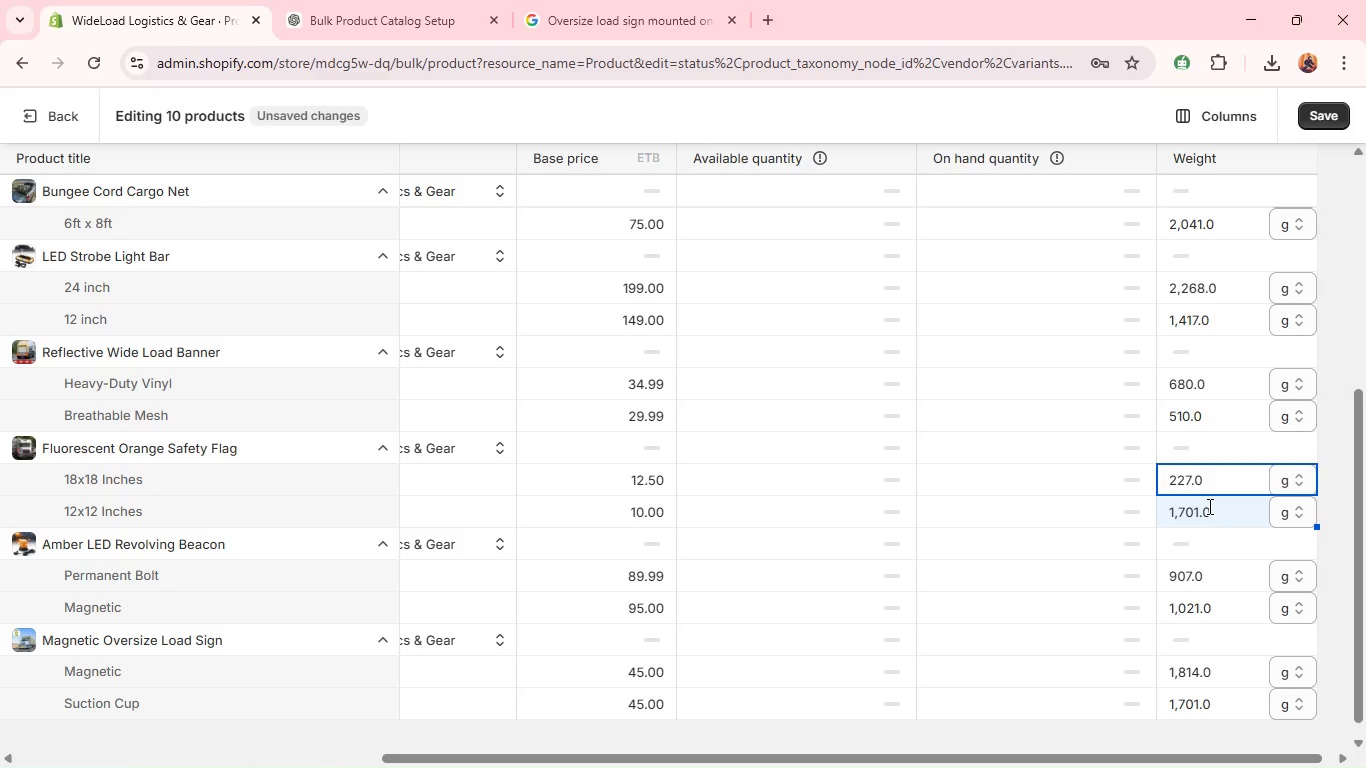 
double_click([1208, 506])
 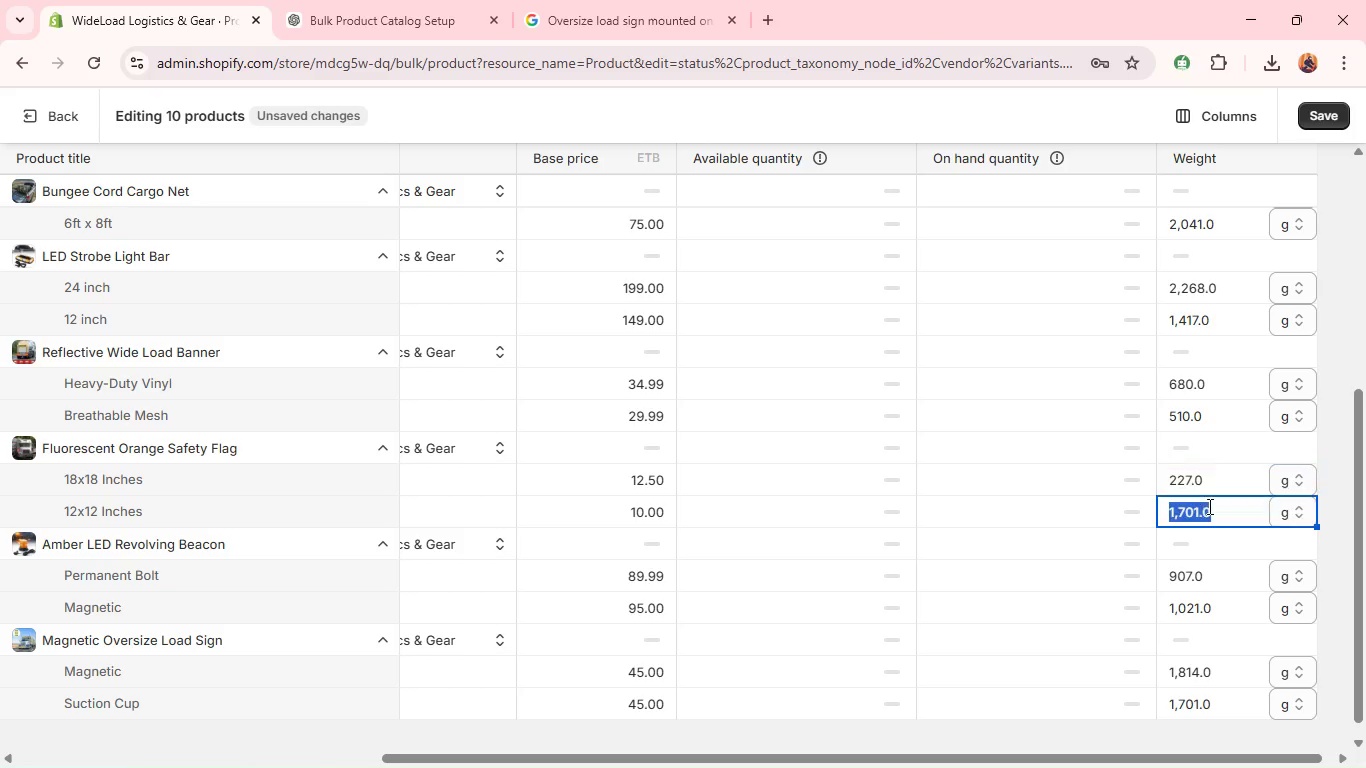 
triple_click([1208, 506])
 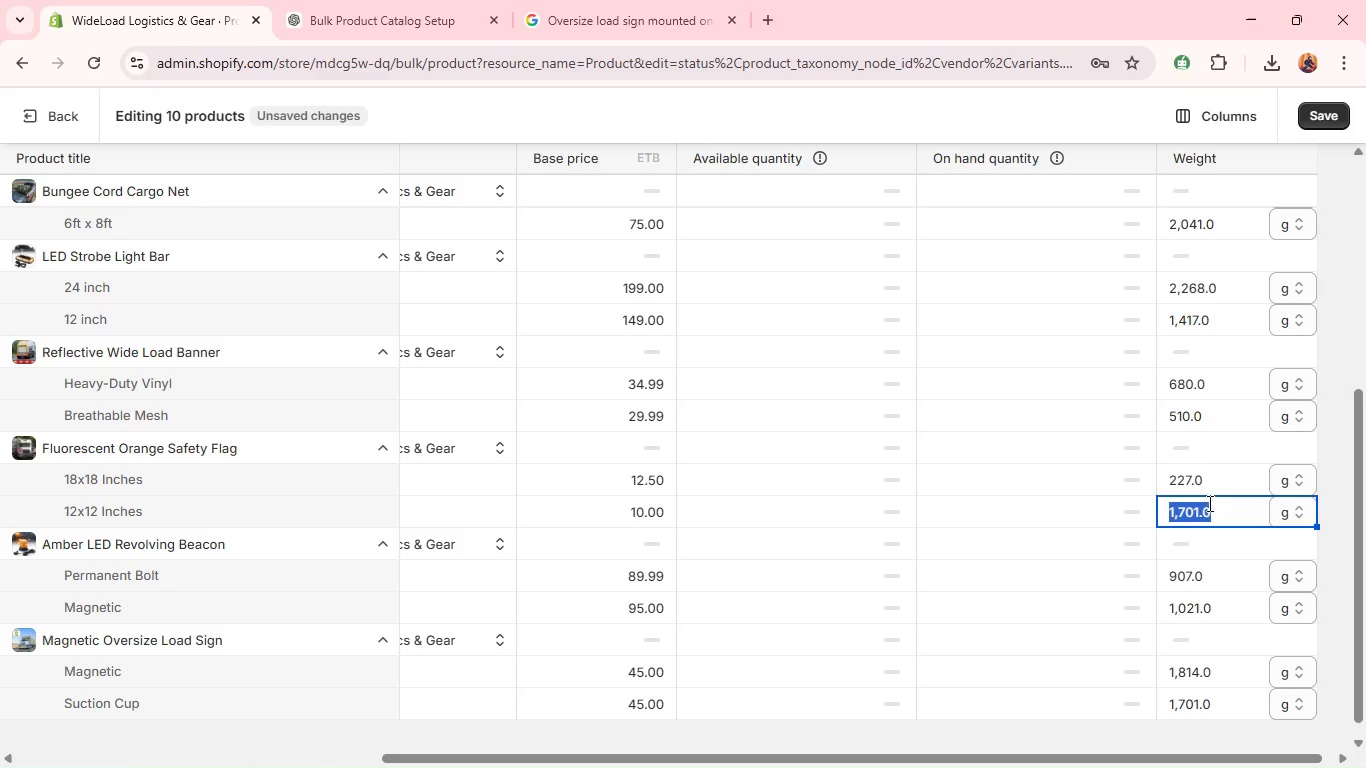 
triple_click([1208, 506])
 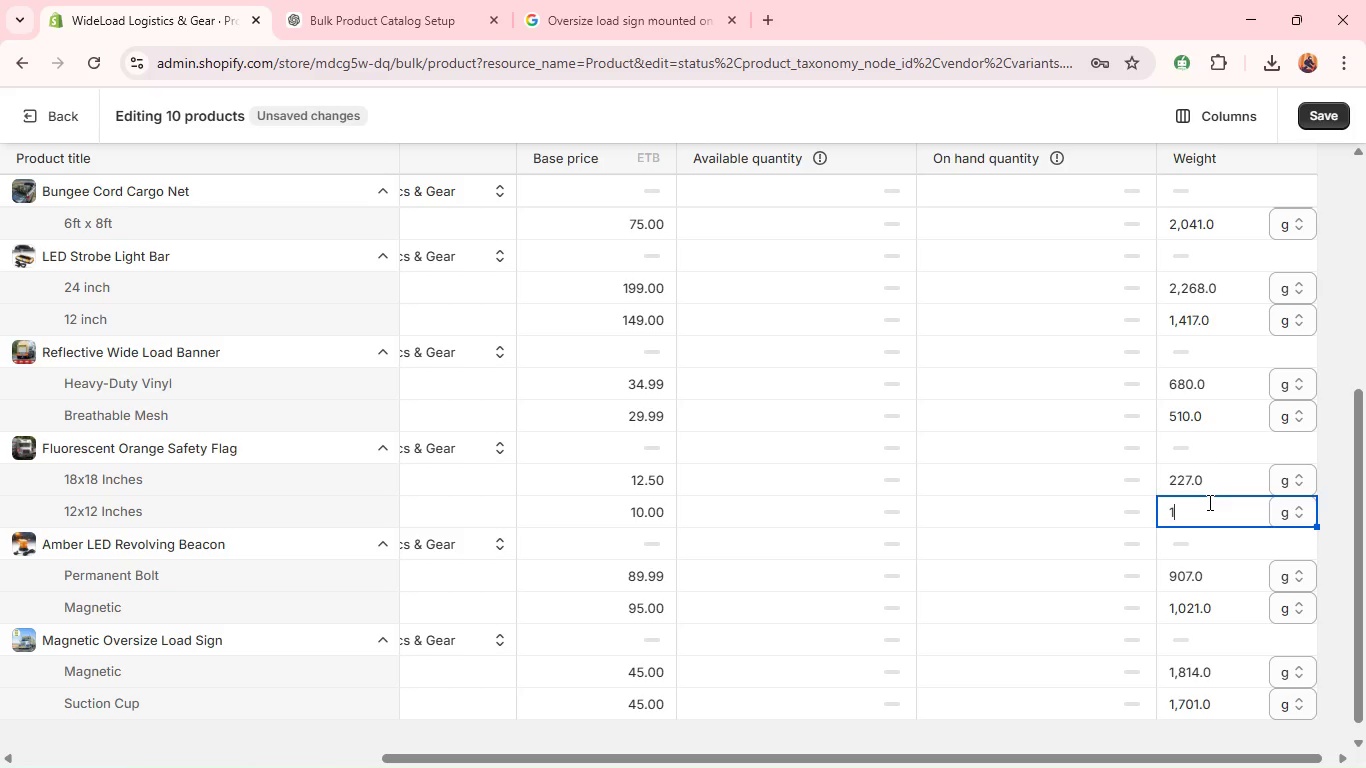 
type(12)
key(Backspace)
type(70)
 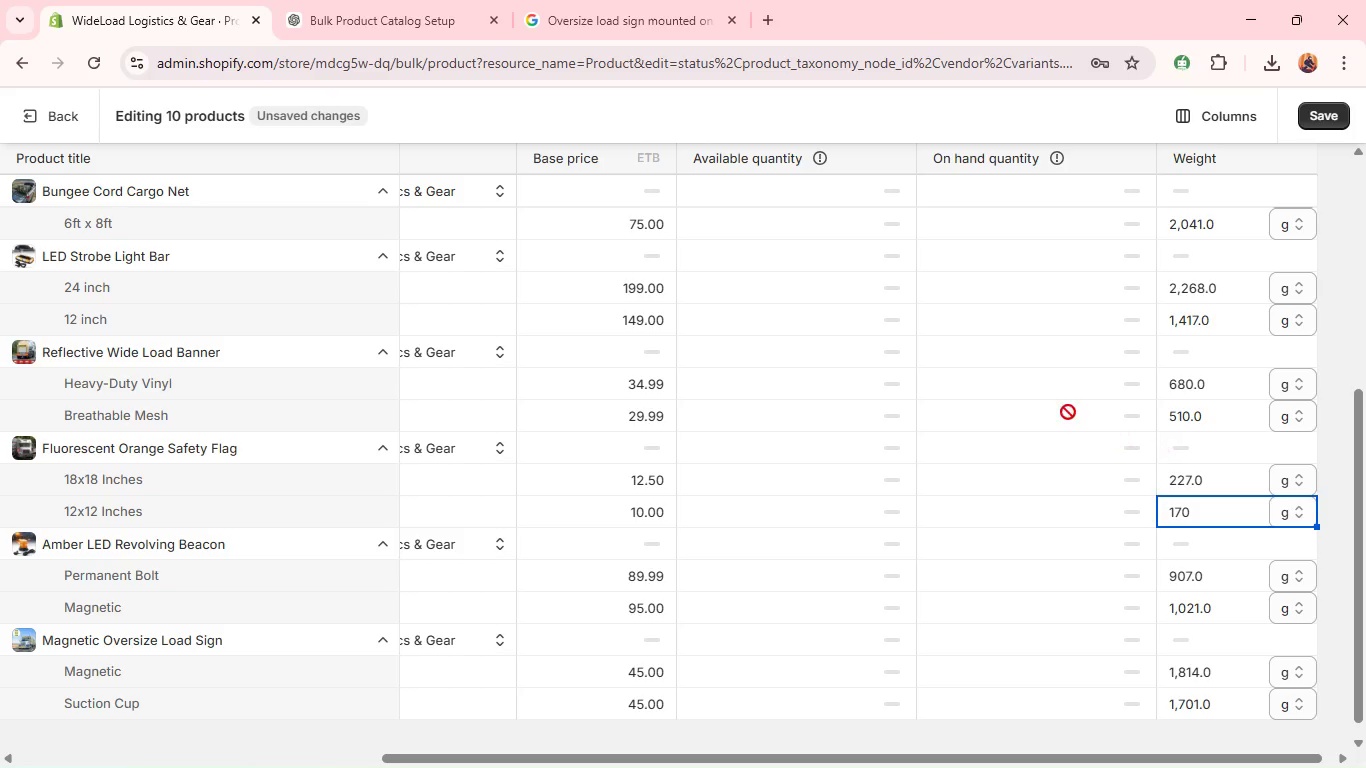 
left_click([1045, 377])
 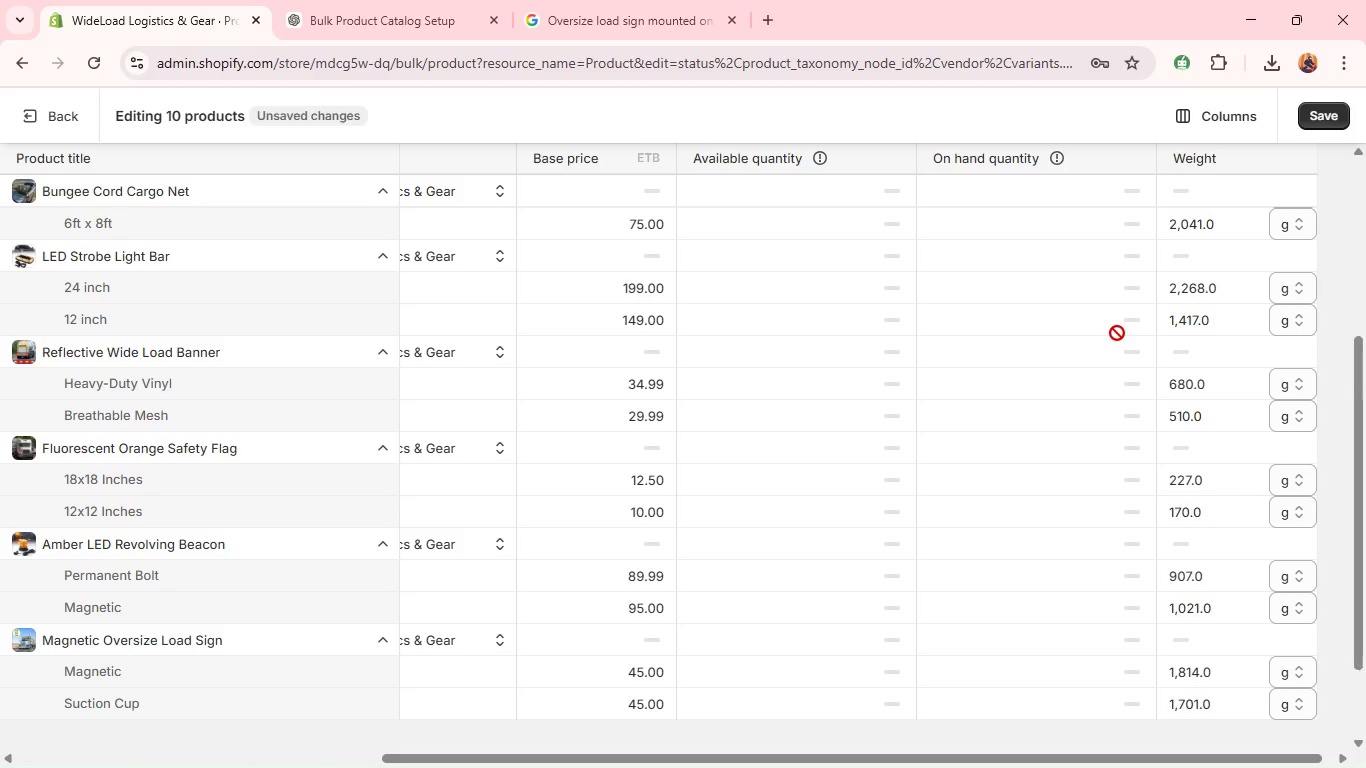 
scroll: coordinate [1117, 333], scroll_direction: up, amount: 3.0
 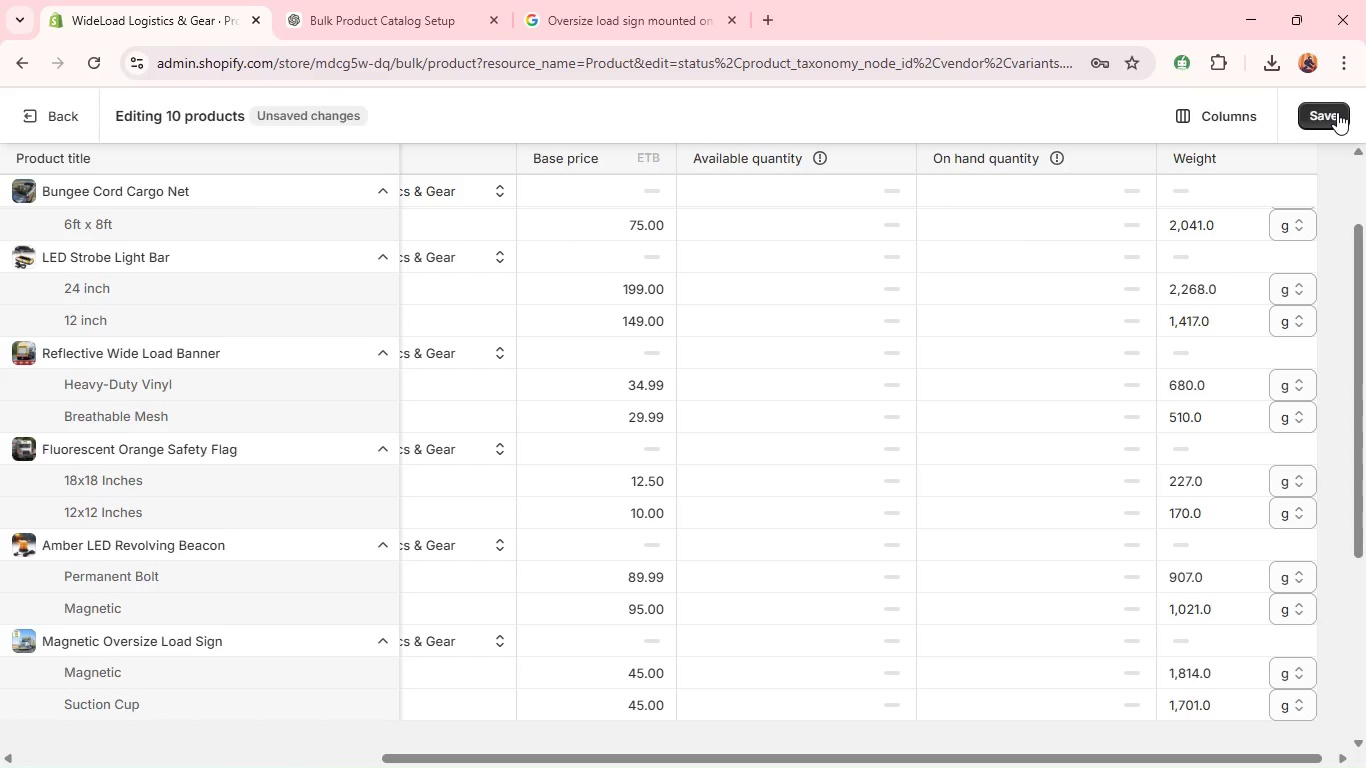 
left_click([1337, 112])
 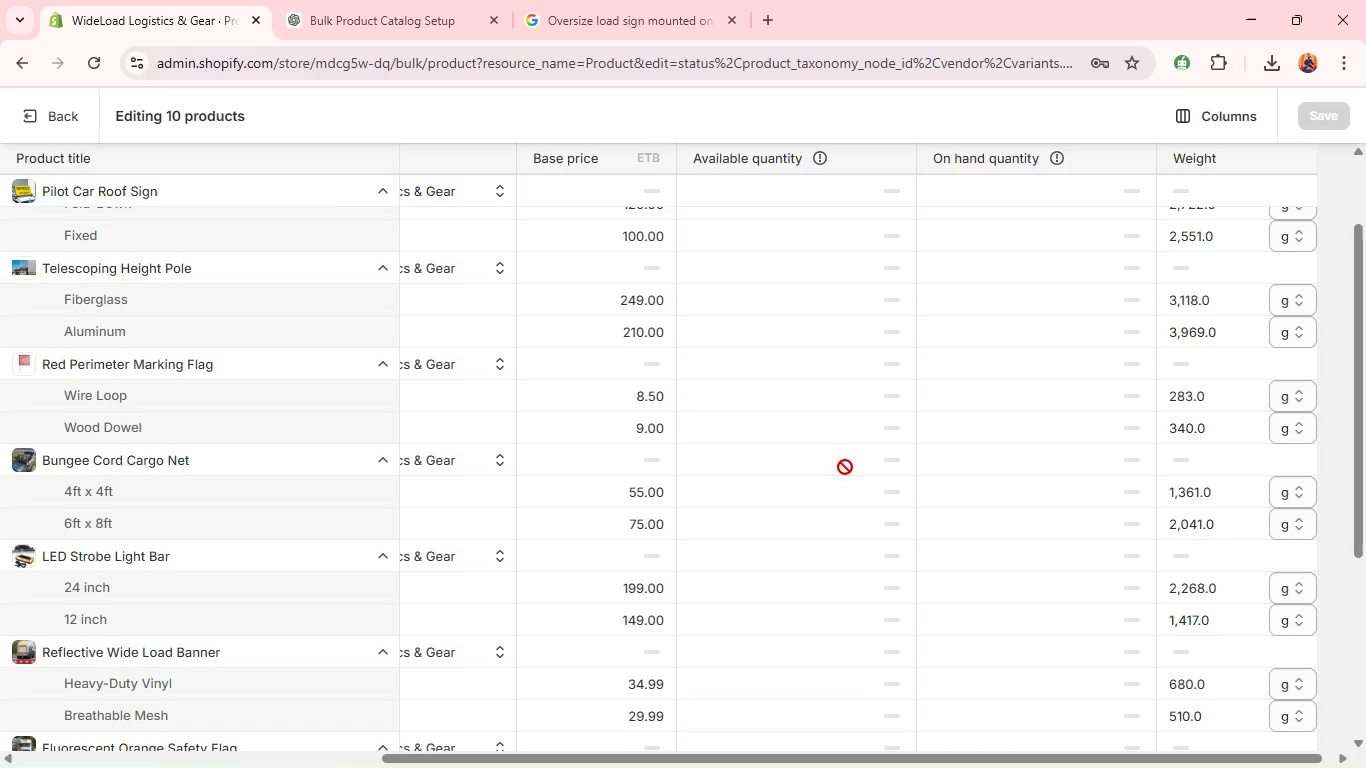 
wait(20.06)
 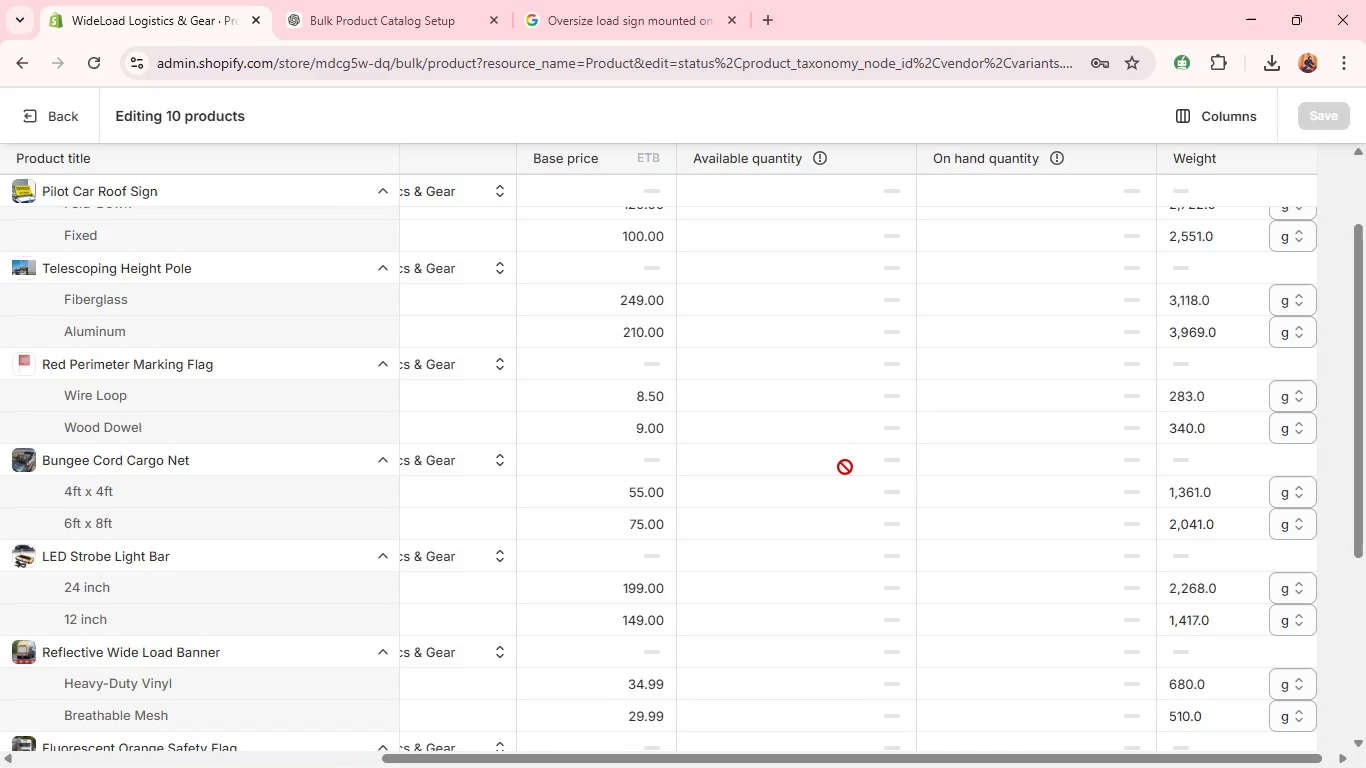 
scroll: coordinate [872, 502], scroll_direction: up, amount: 3.0
 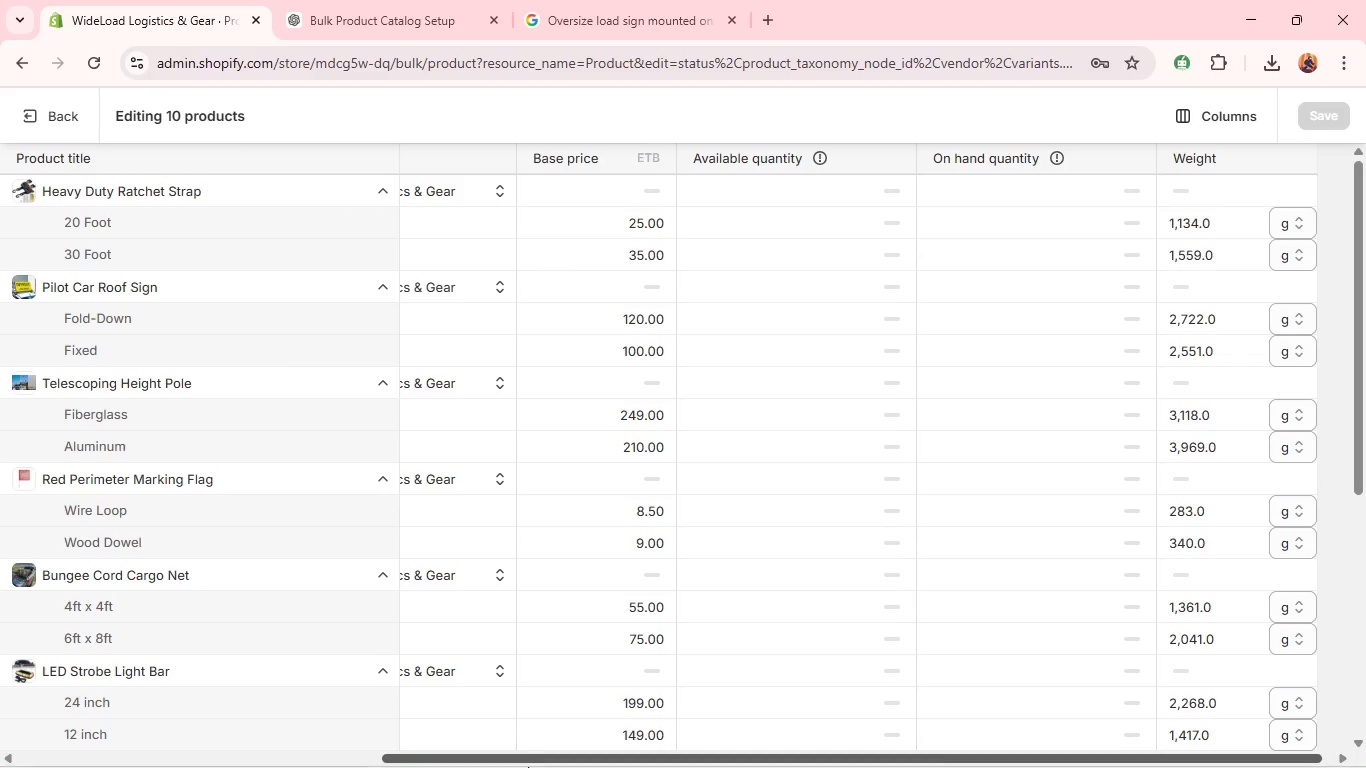 
wait(7.17)
 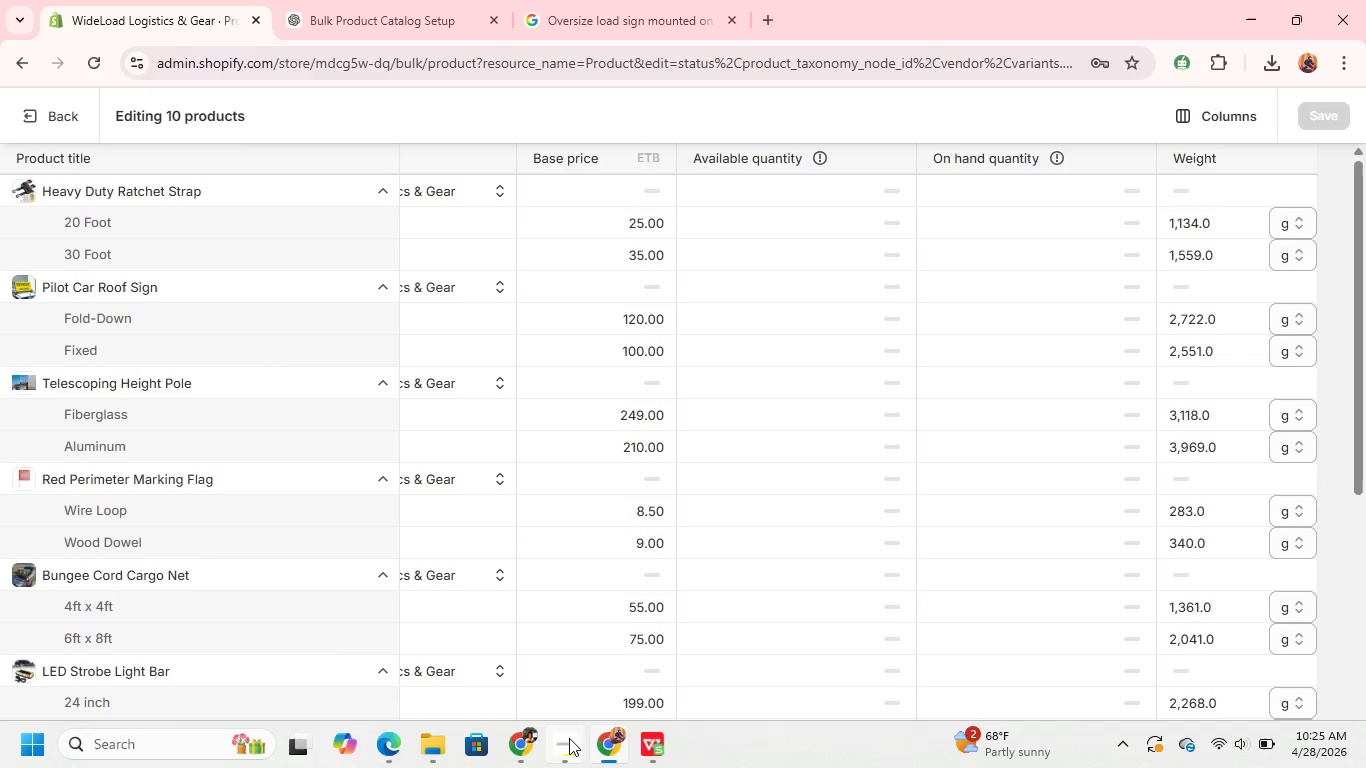 
left_click_drag(start_coordinate=[525, 752], to_coordinate=[0, 725])
 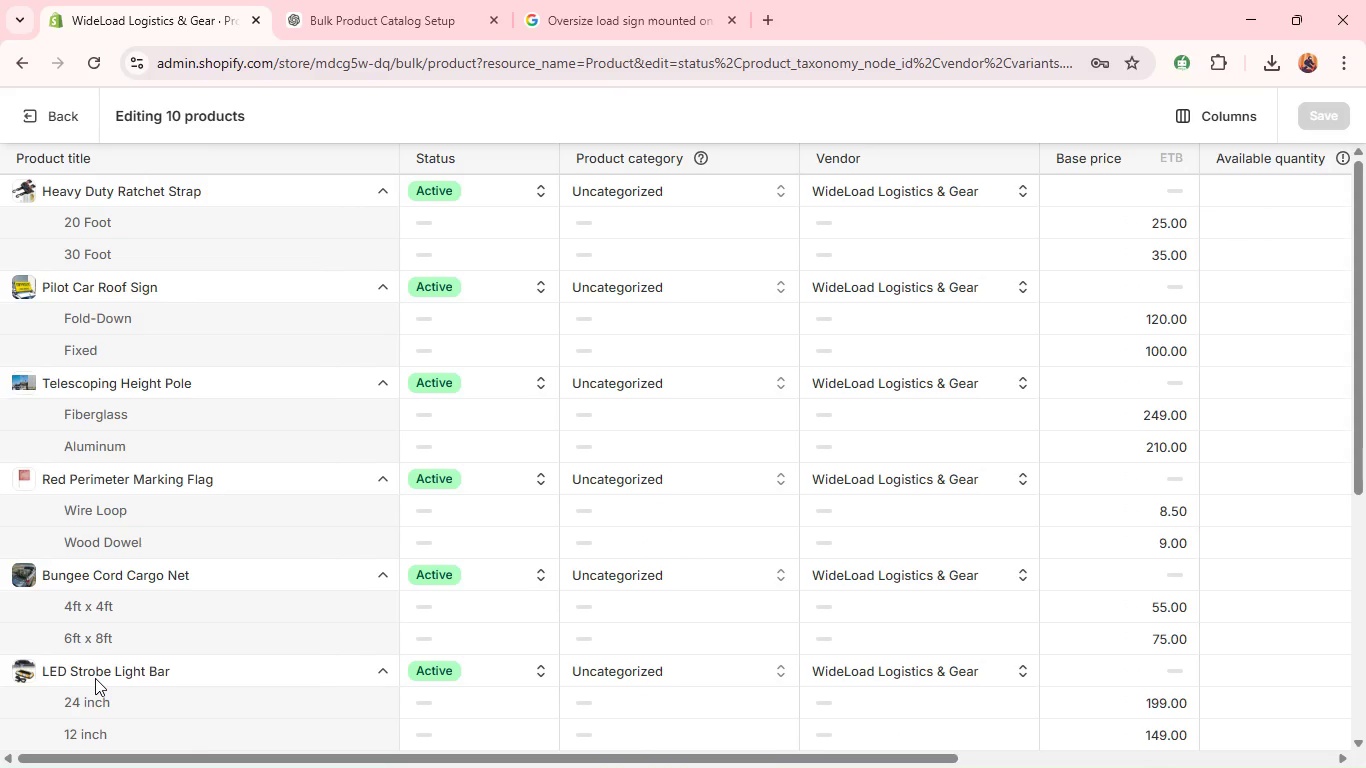 
key(Alt+Tab)